 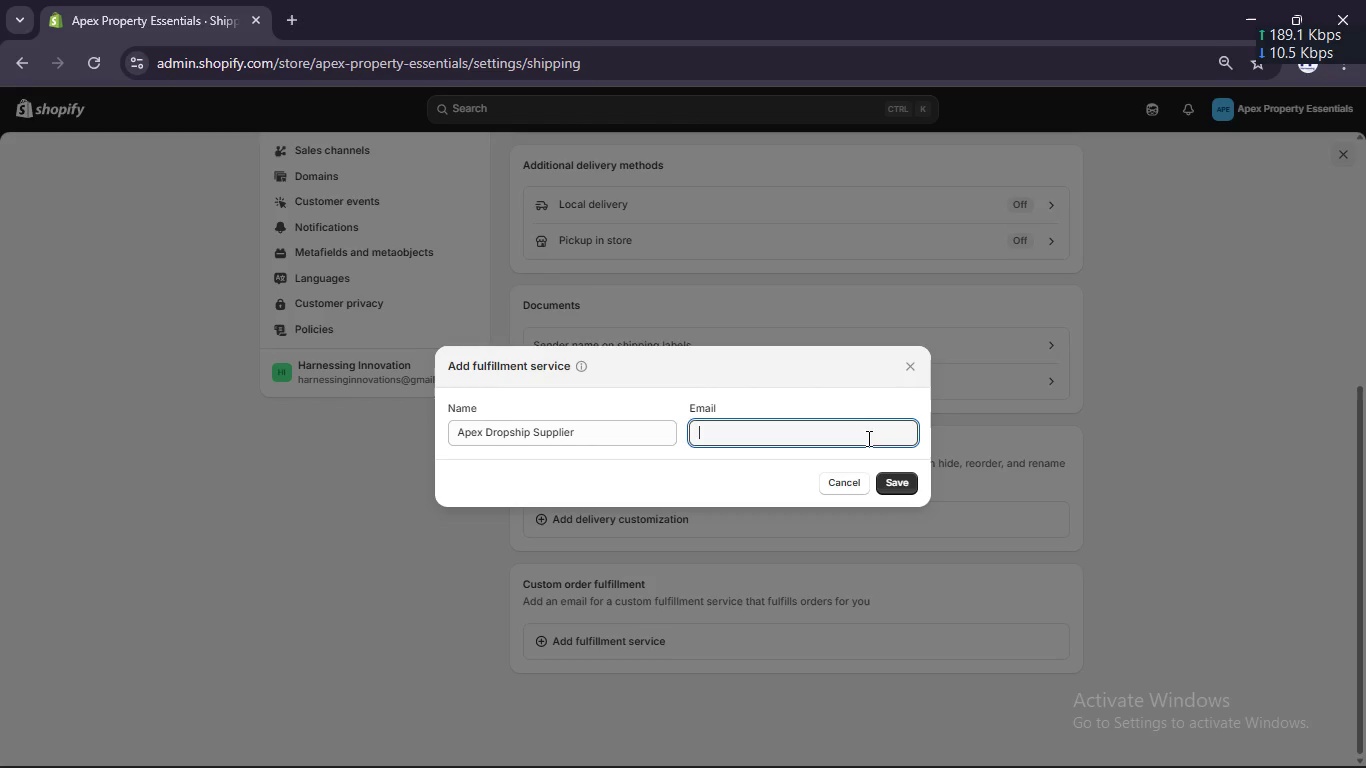 
hold_key(key=ShiftLeft, duration=1.36)
 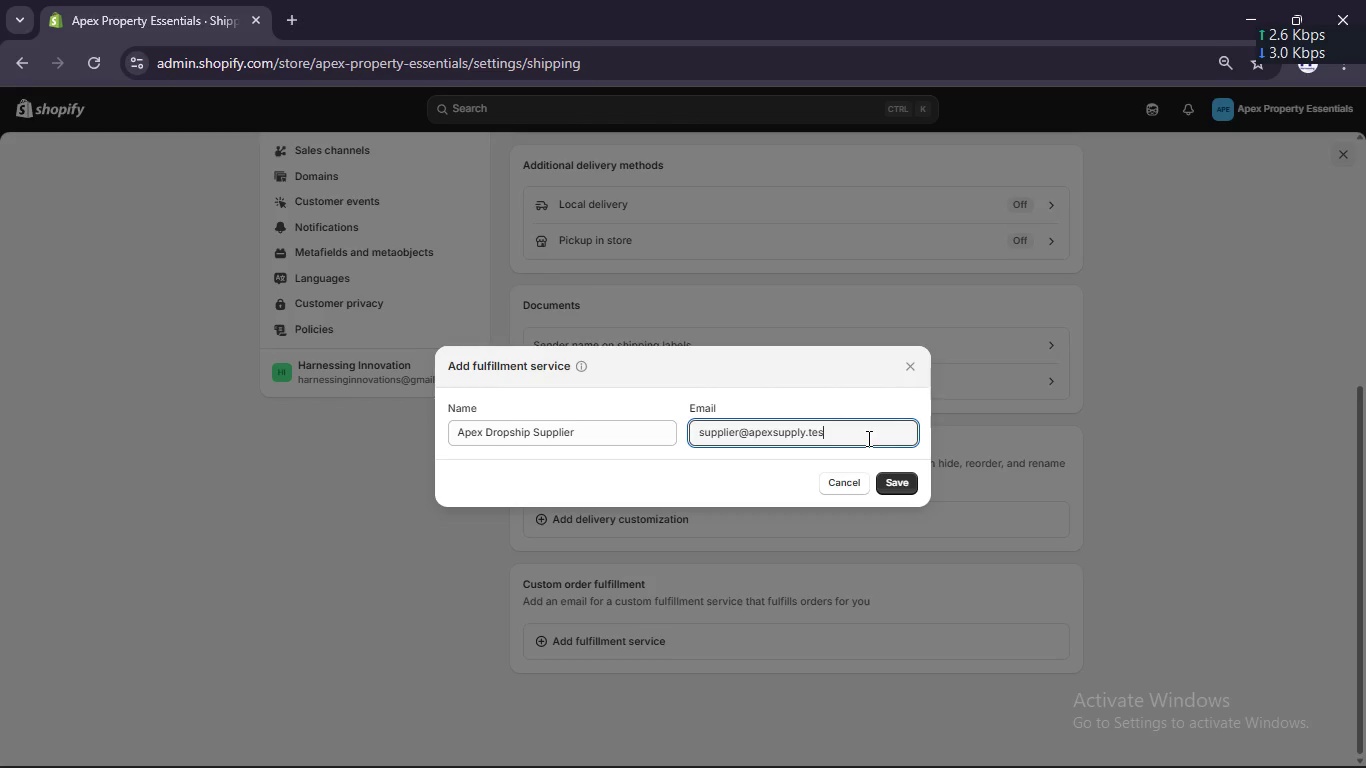 
wait(15.7)
 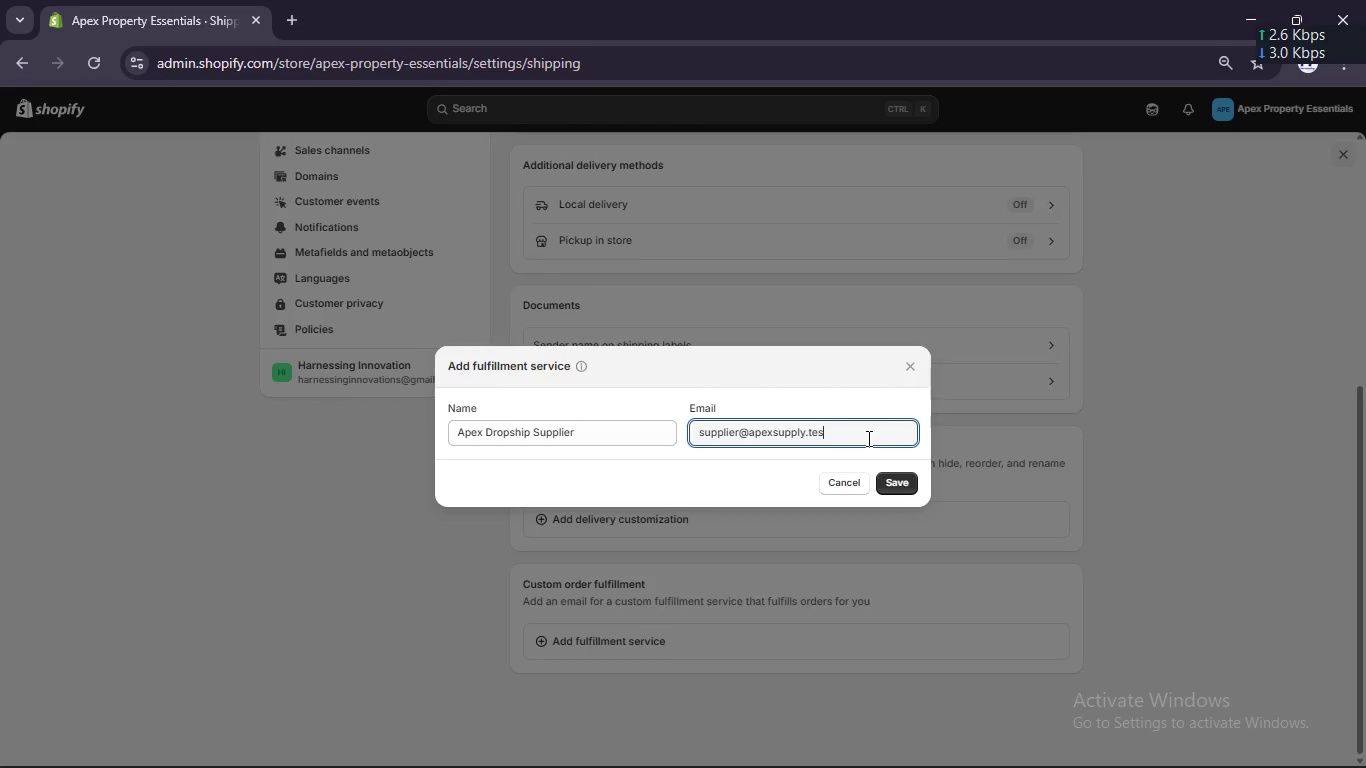 
left_click([909, 480])
 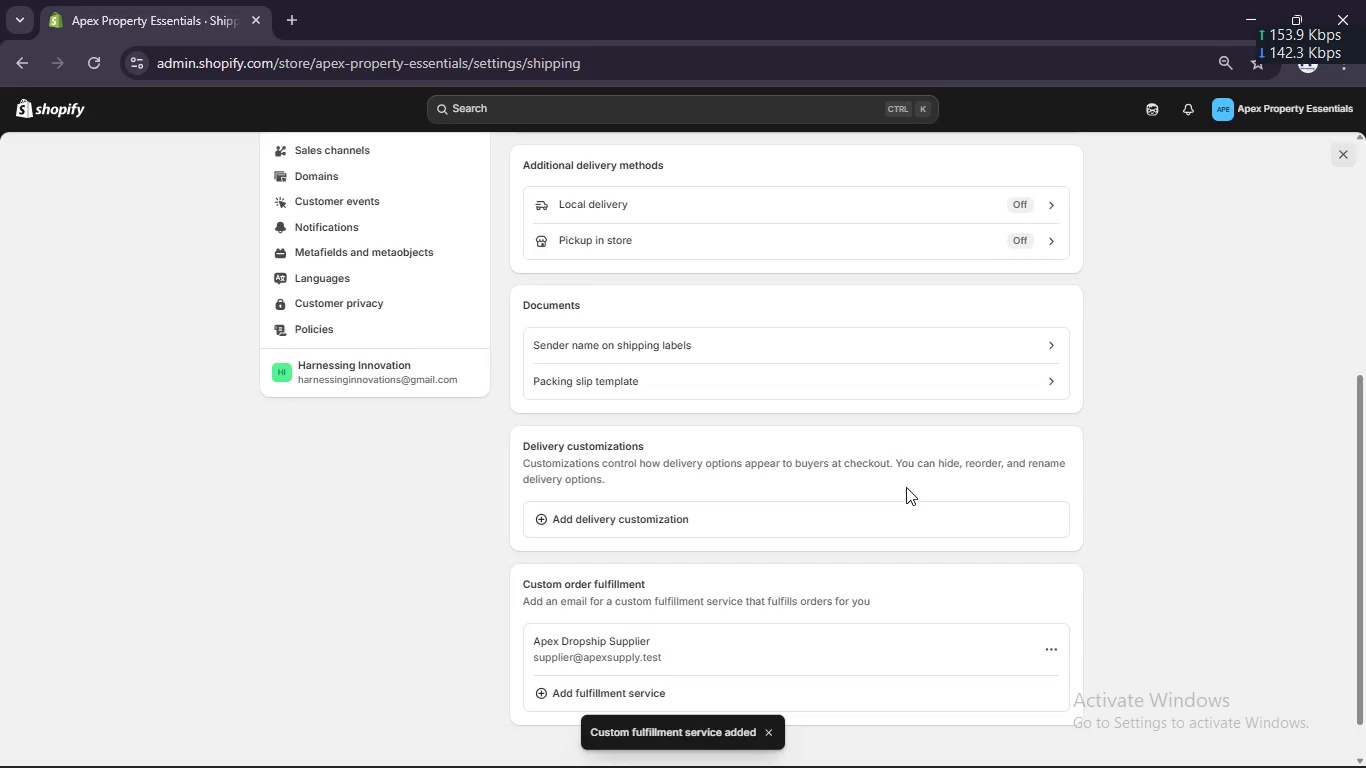 
scroll: coordinate [905, 489], scroll_direction: down, amount: 2.0
 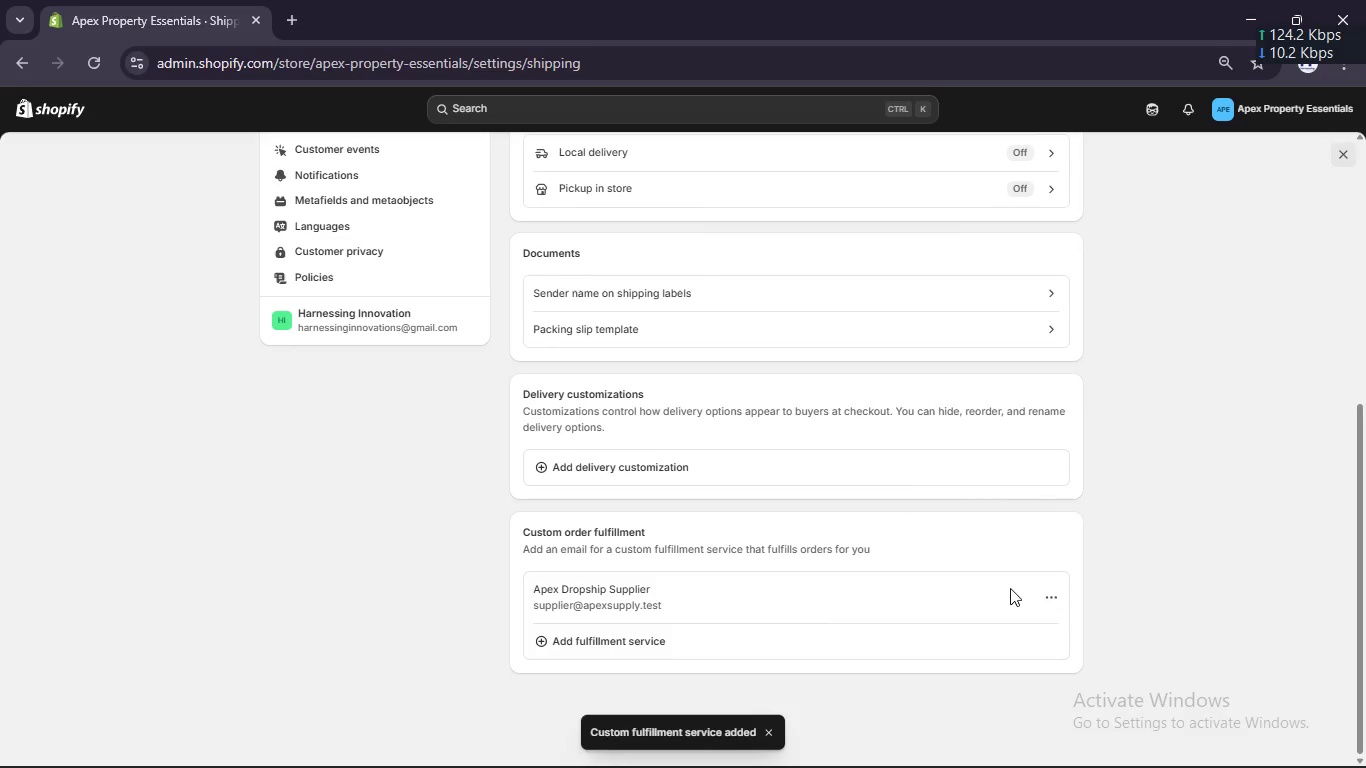 
left_click([1053, 588])
 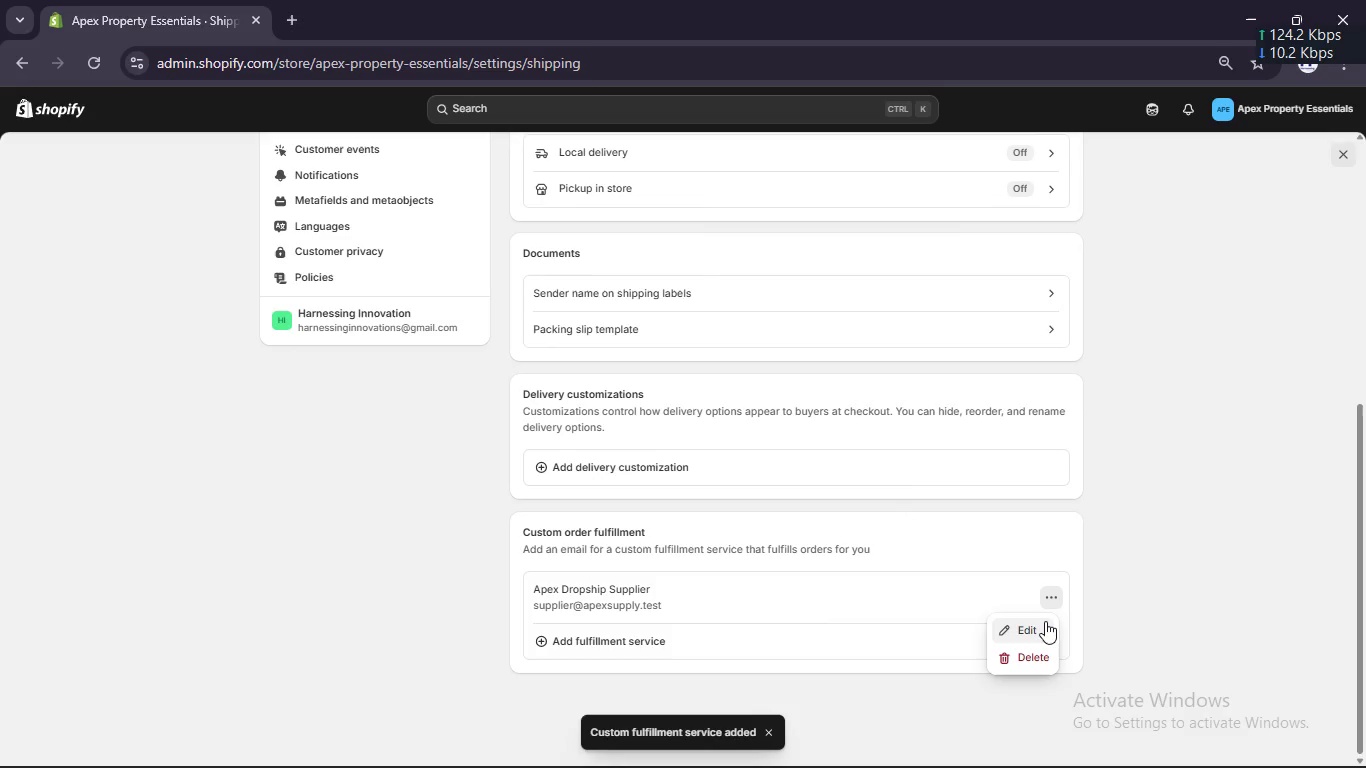 
left_click([1043, 625])
 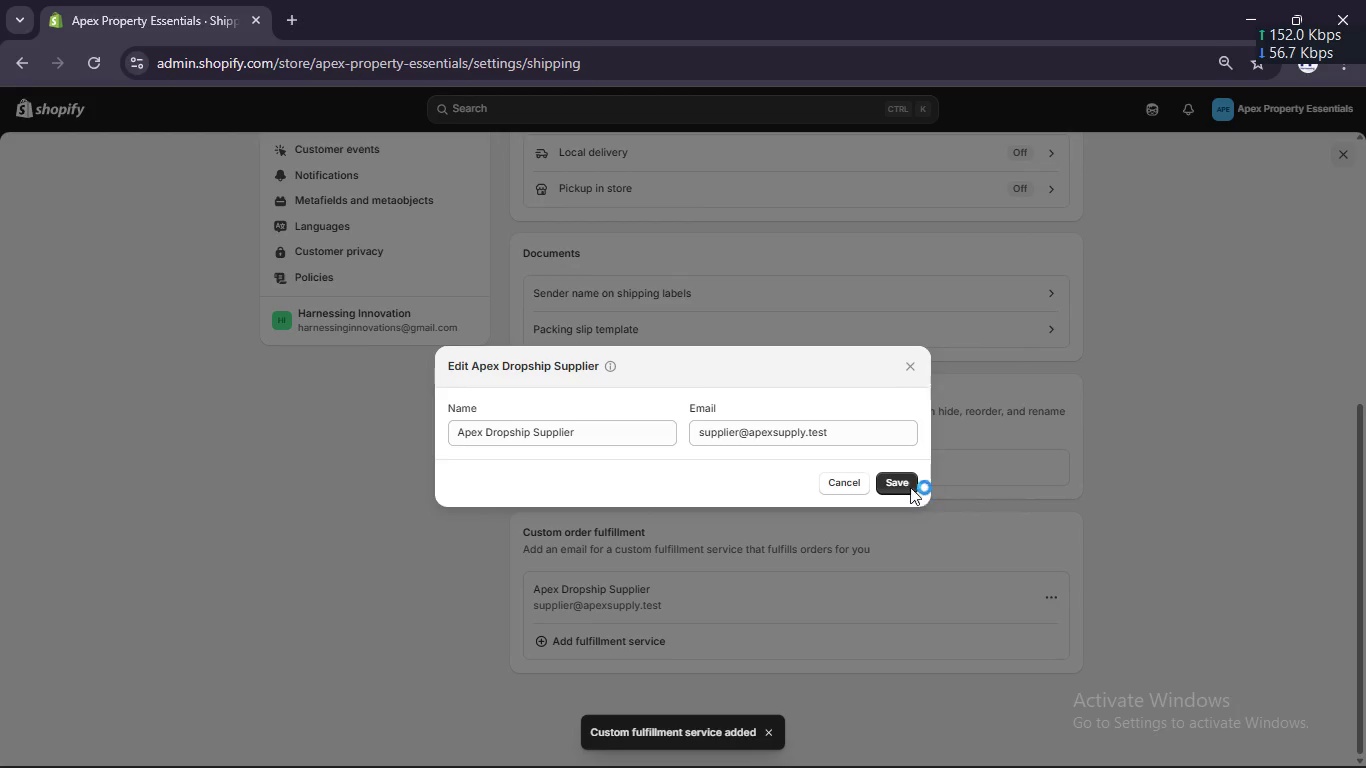 
left_click([906, 482])
 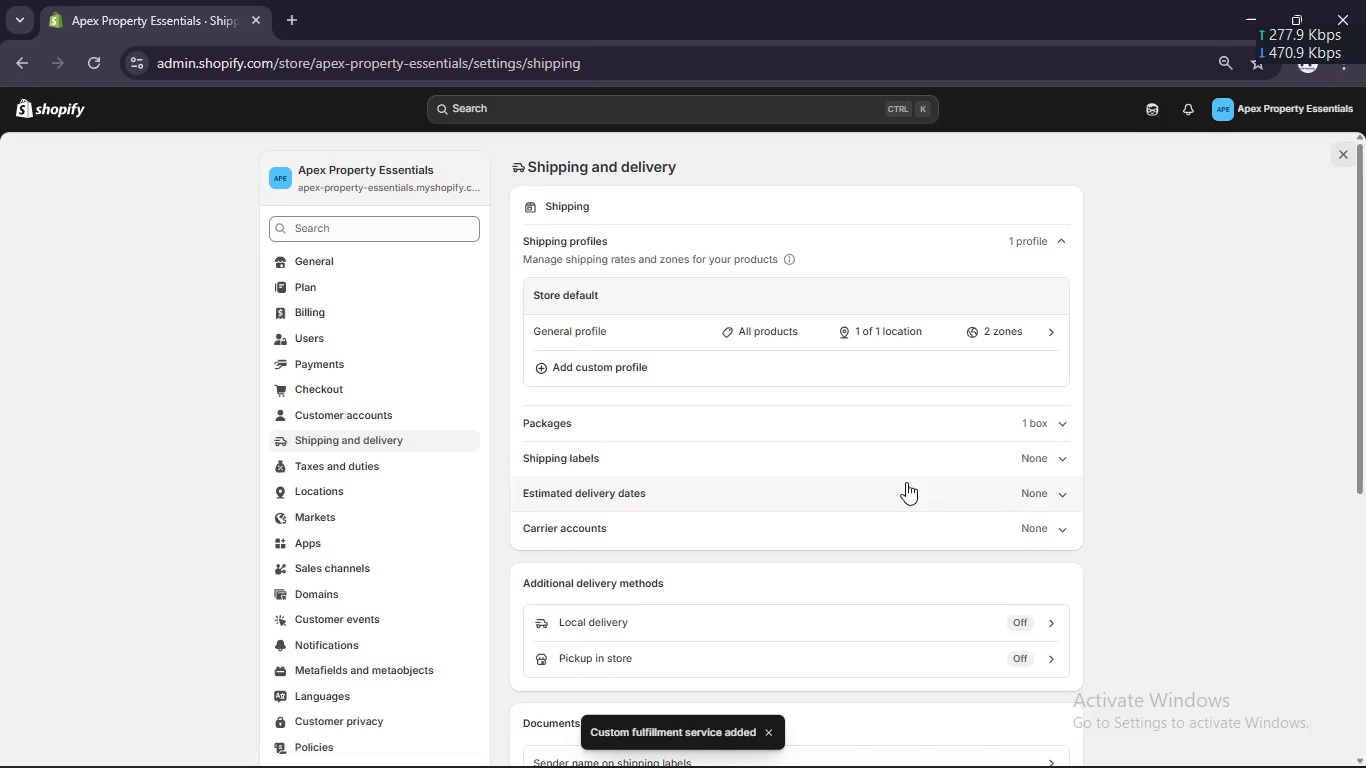 
scroll: coordinate [906, 482], scroll_direction: down, amount: 12.0
 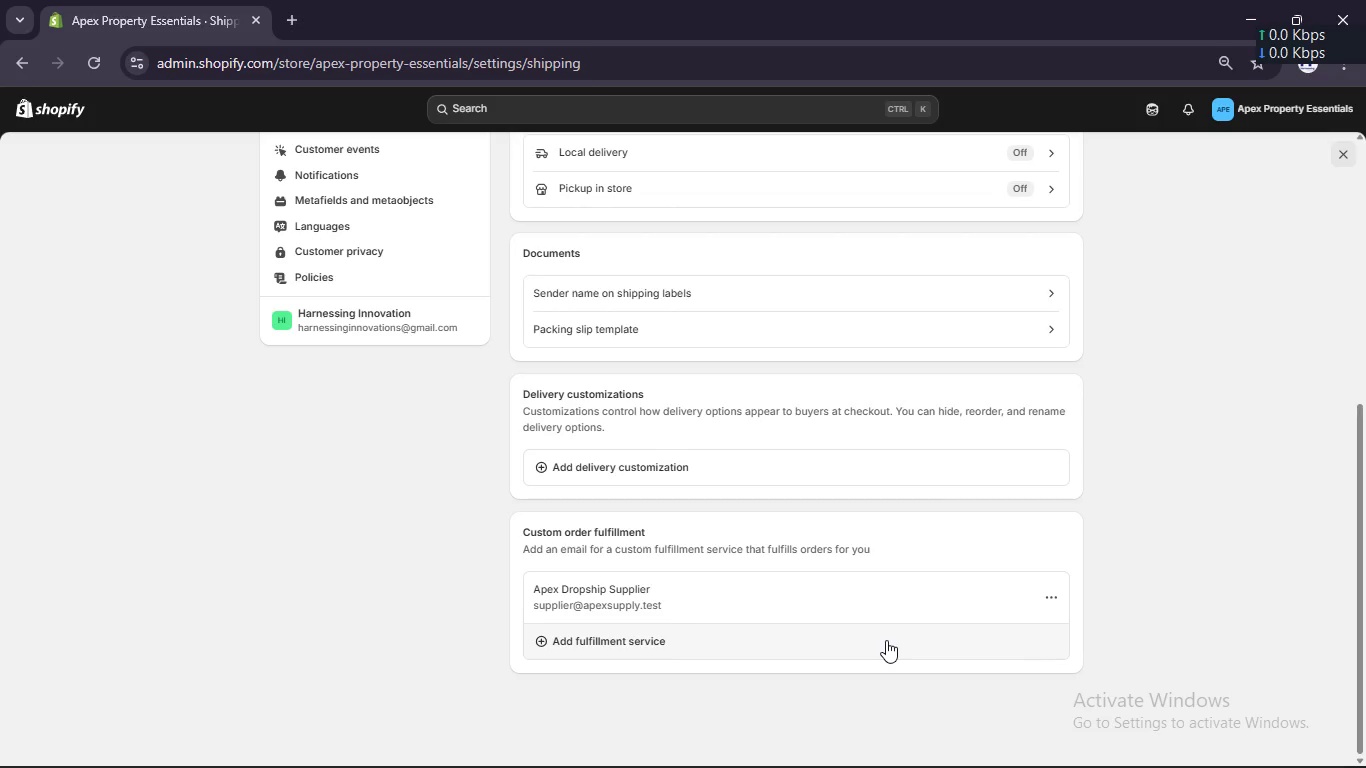 
wait(26.88)
 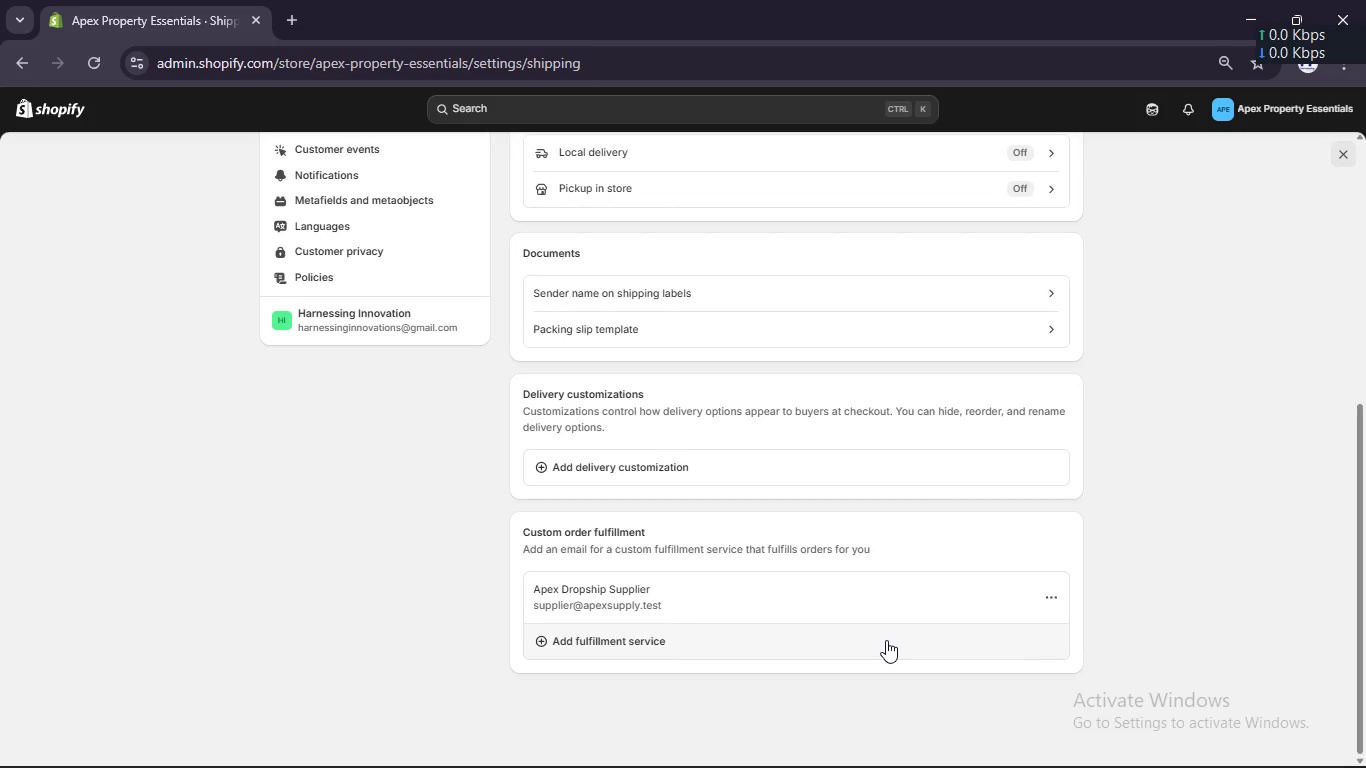 
left_click([953, 745])
 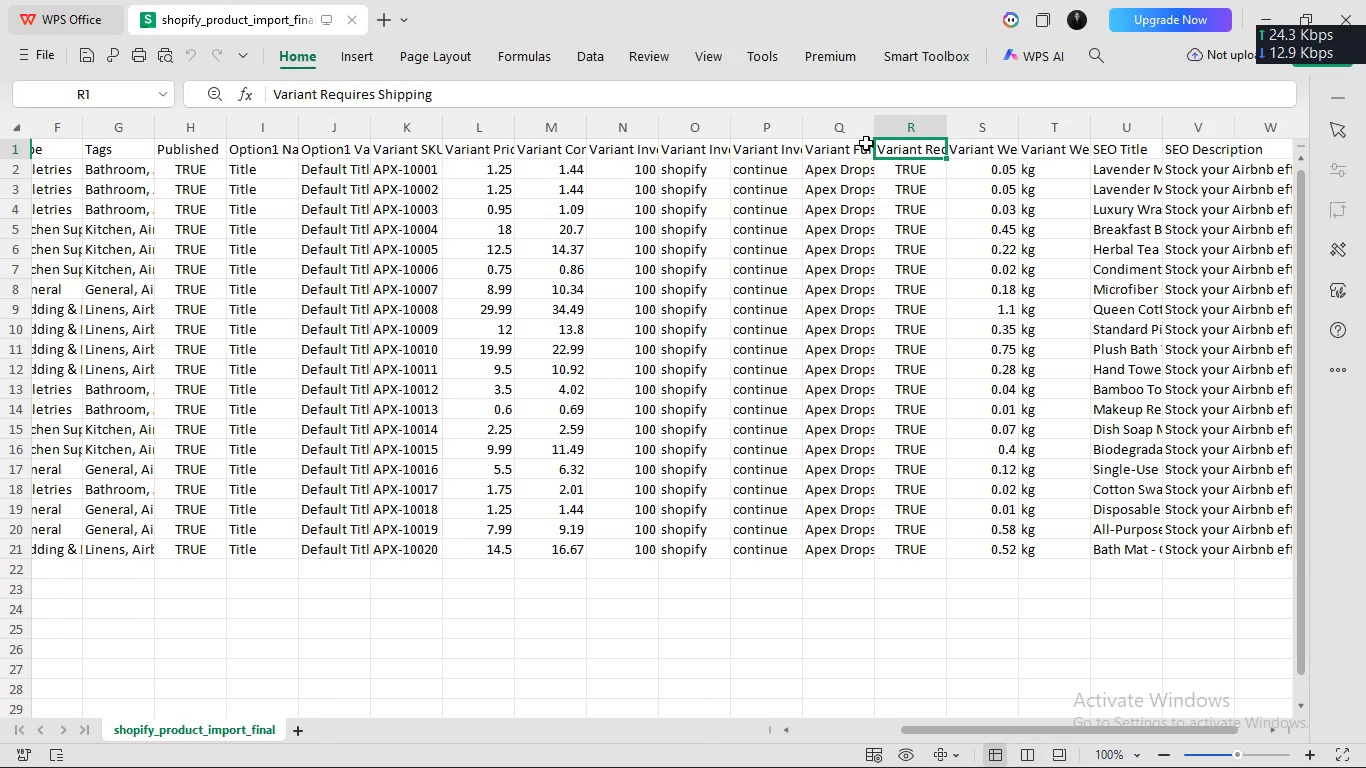 
left_click([857, 143])
 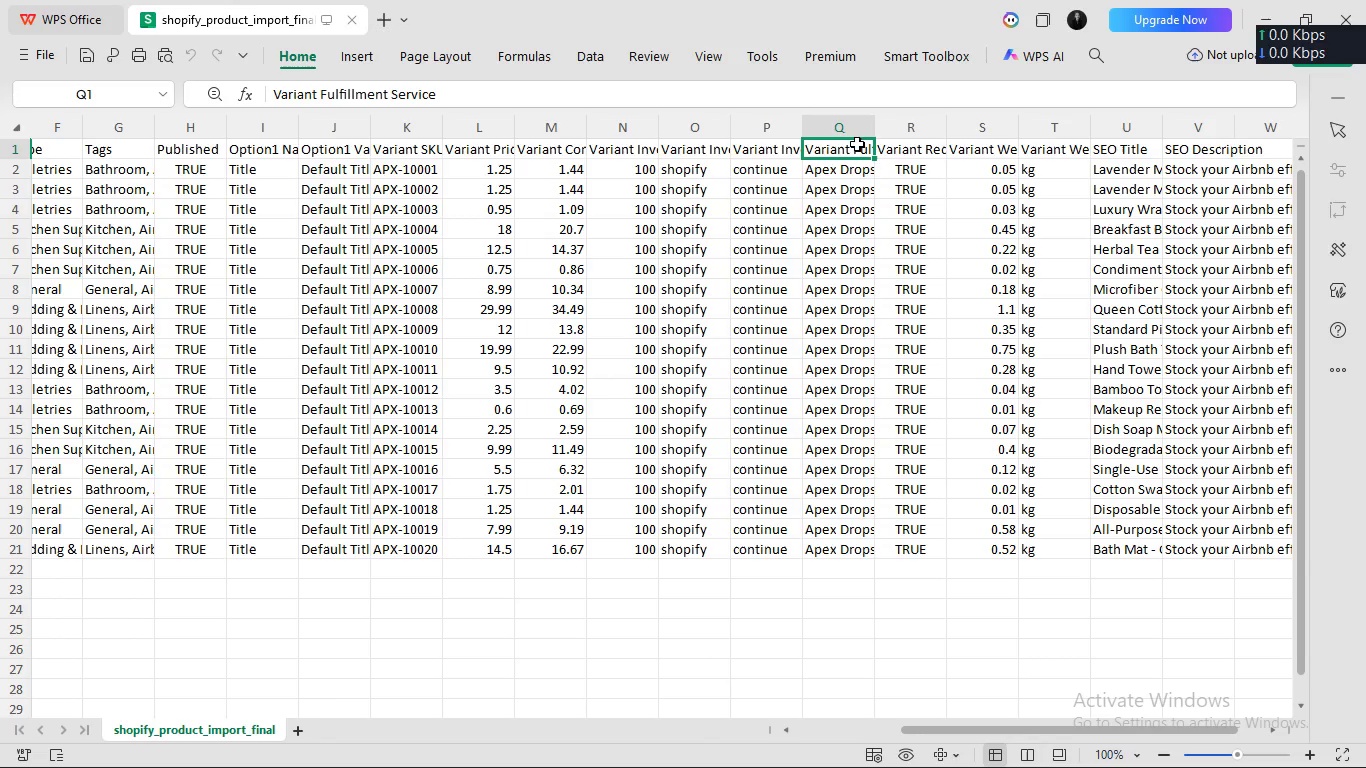 
left_click([849, 170])
 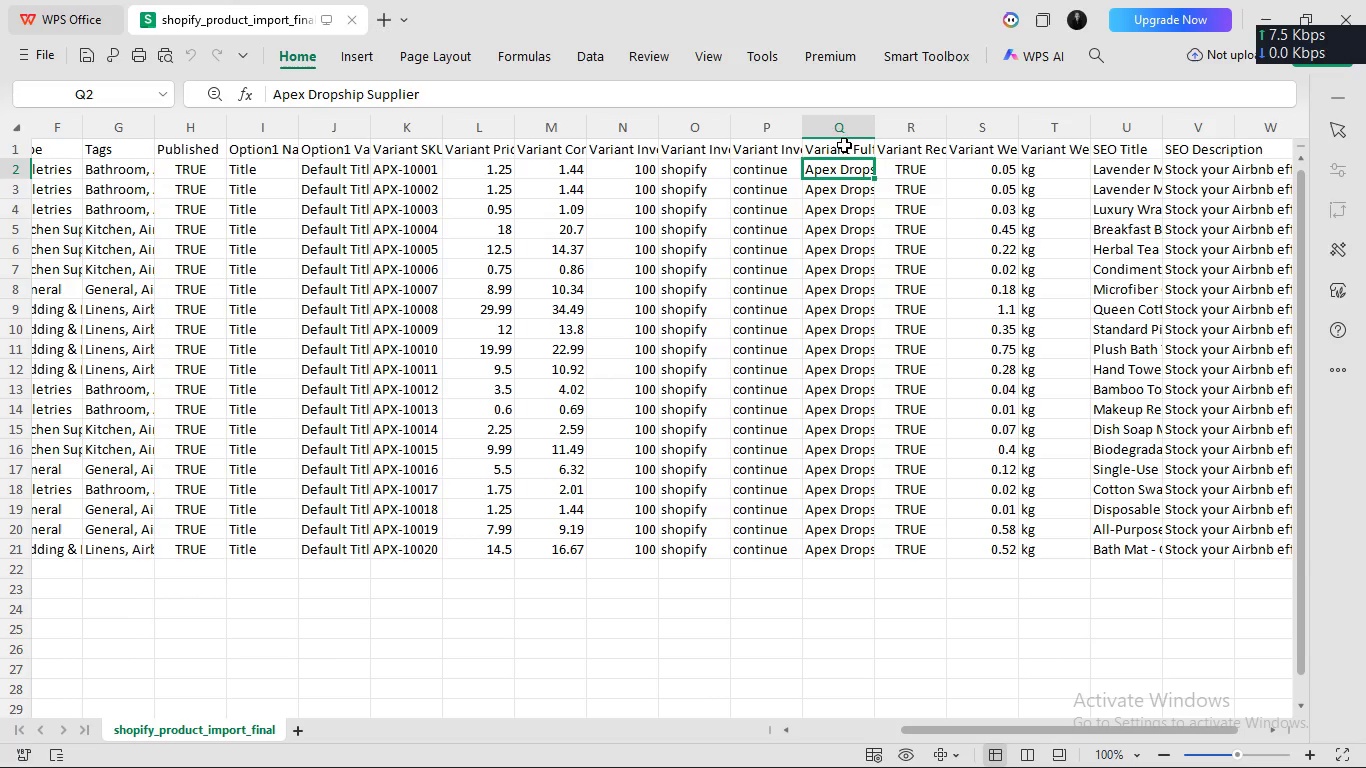 
left_click([843, 147])
 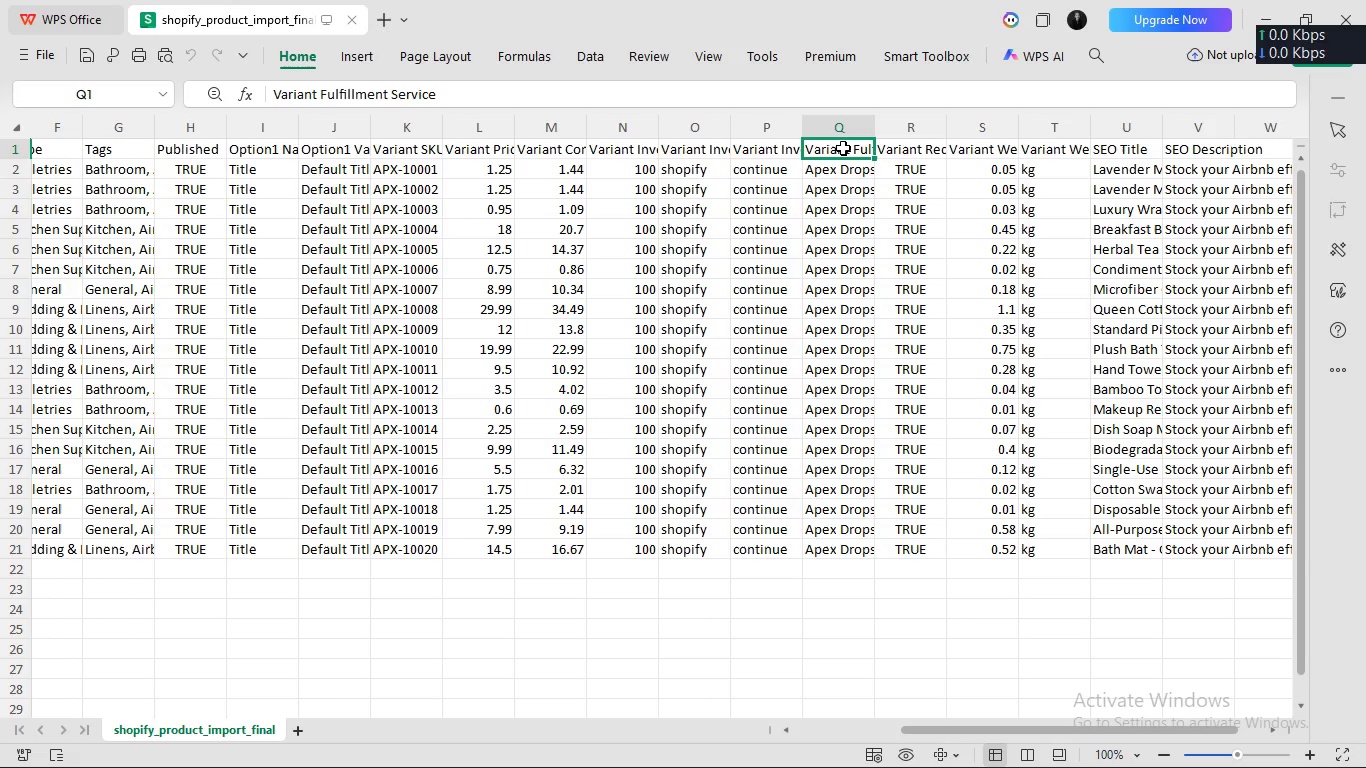 
wait(6.97)
 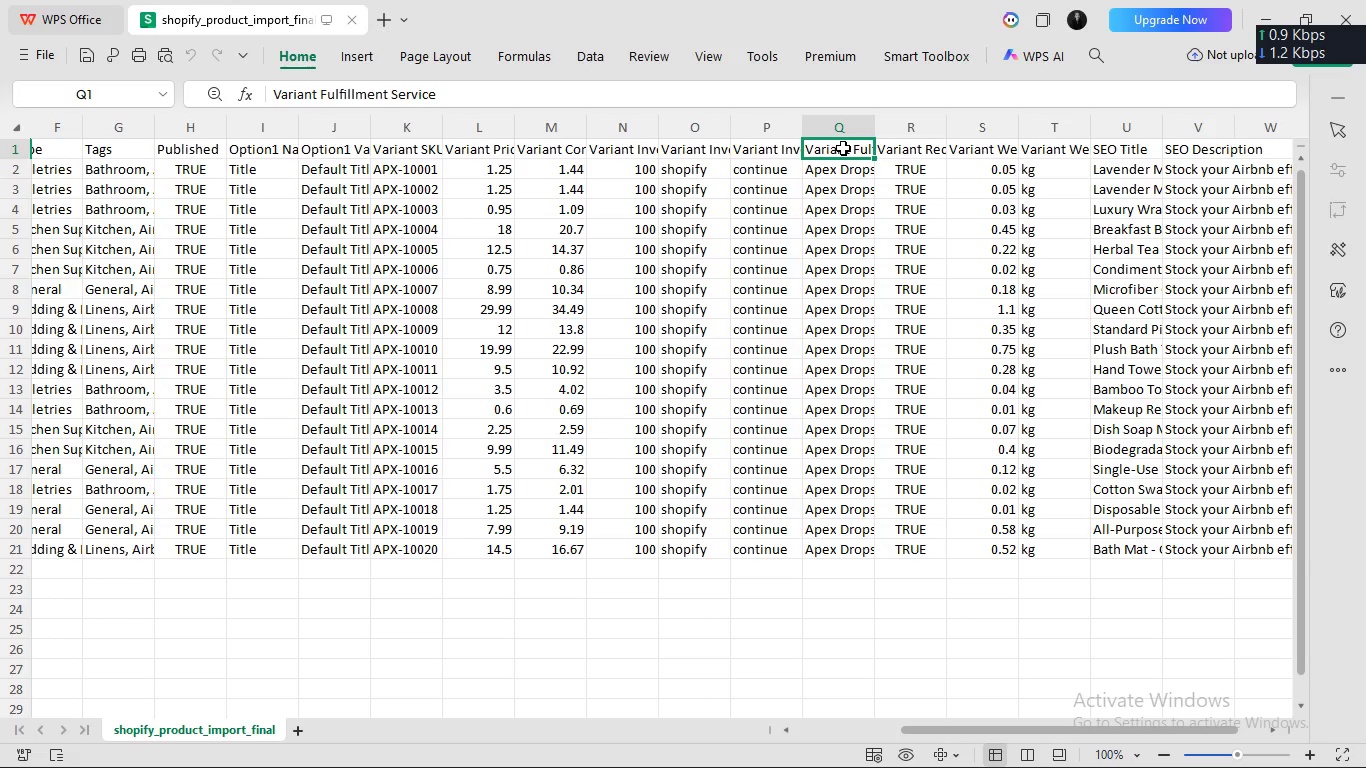 
left_click([839, 164])
 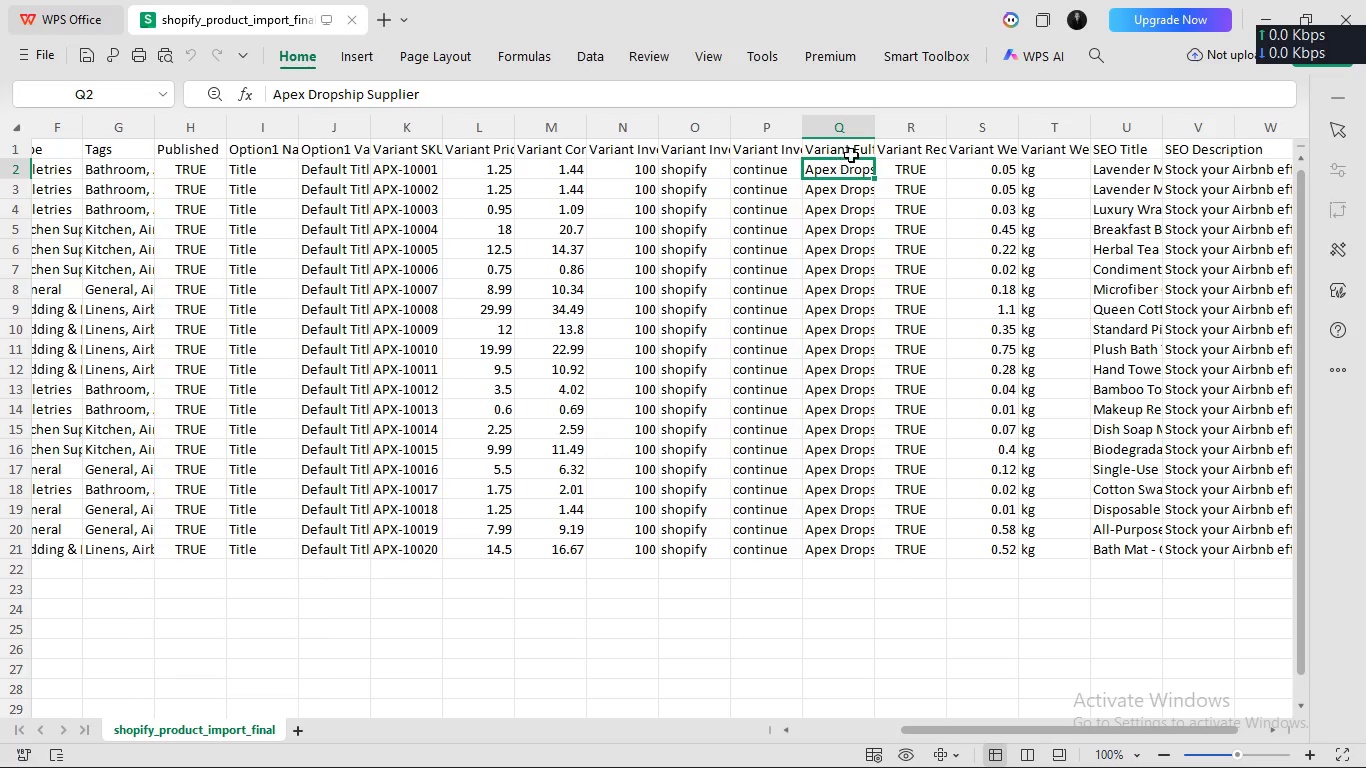 
wait(5.88)
 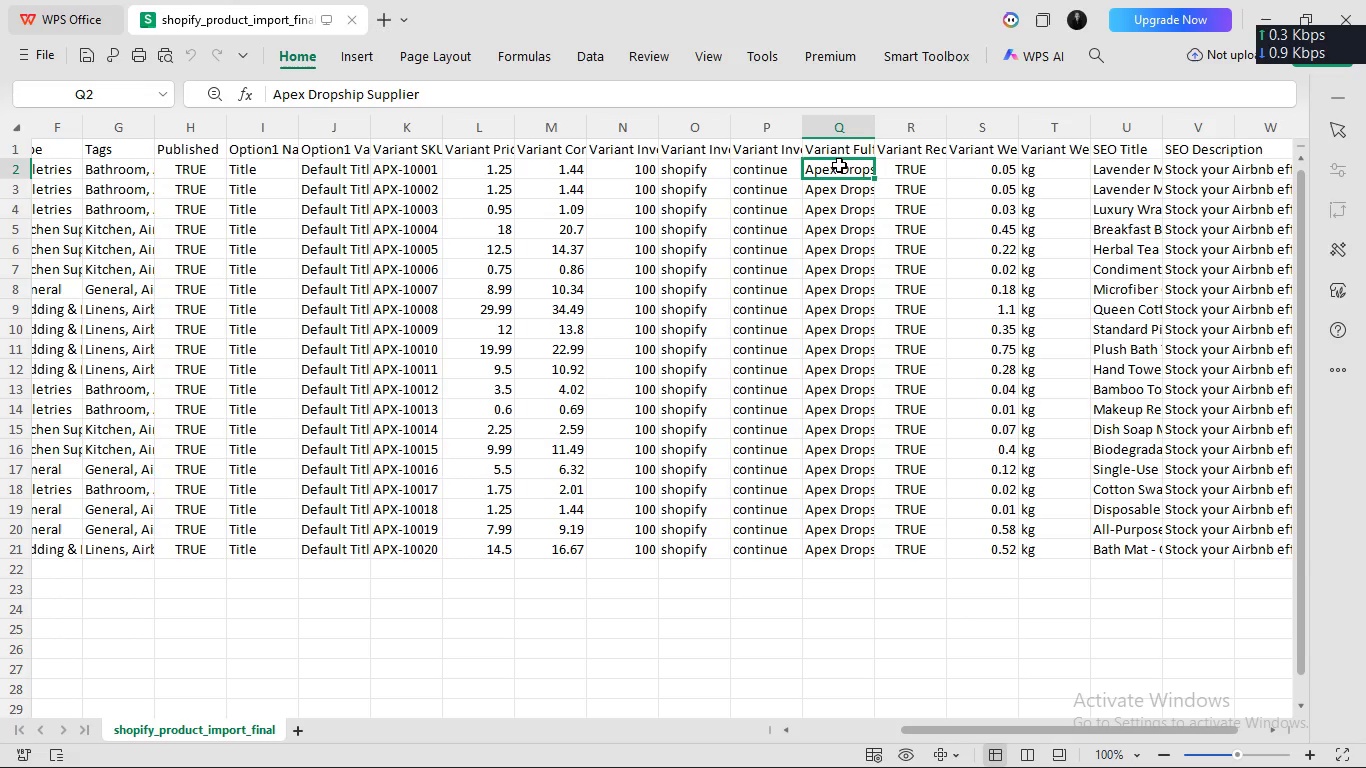 
left_click([785, 150])
 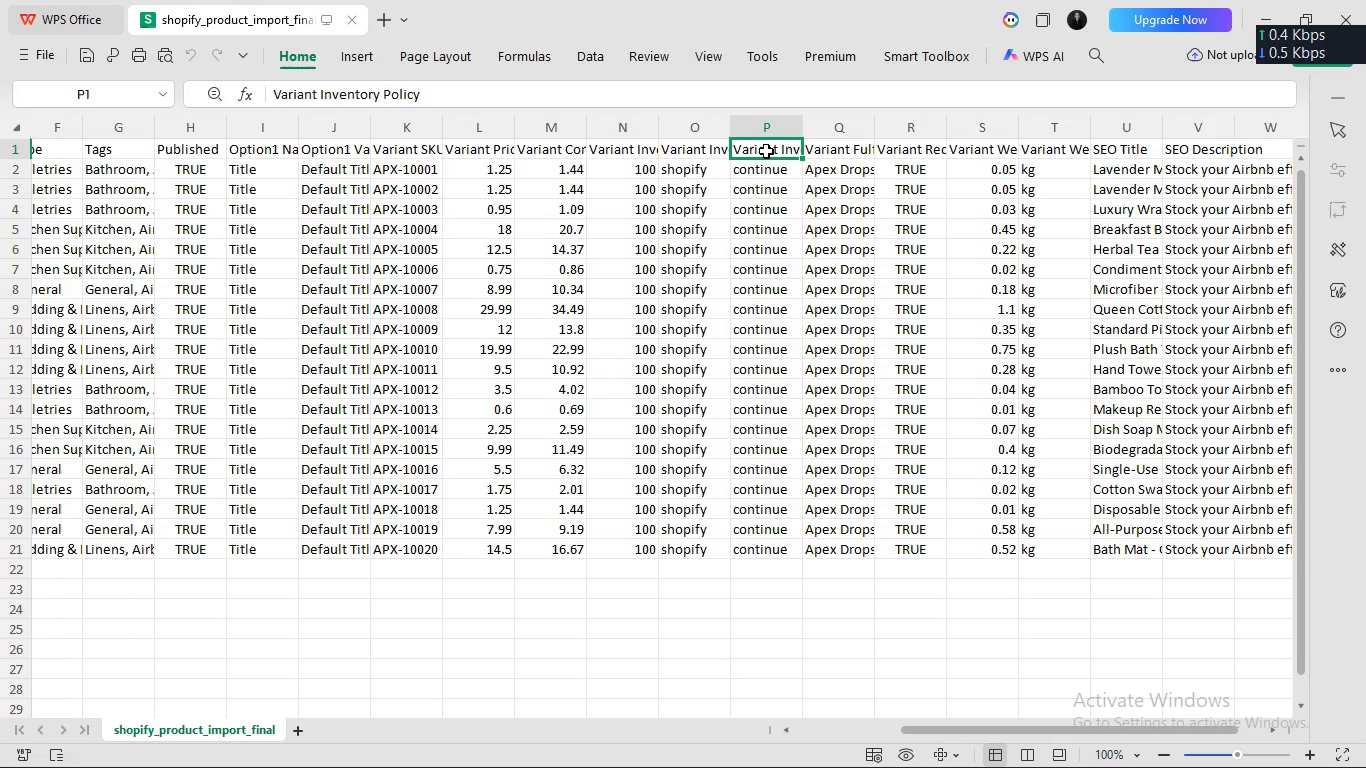 
left_click([698, 145])
 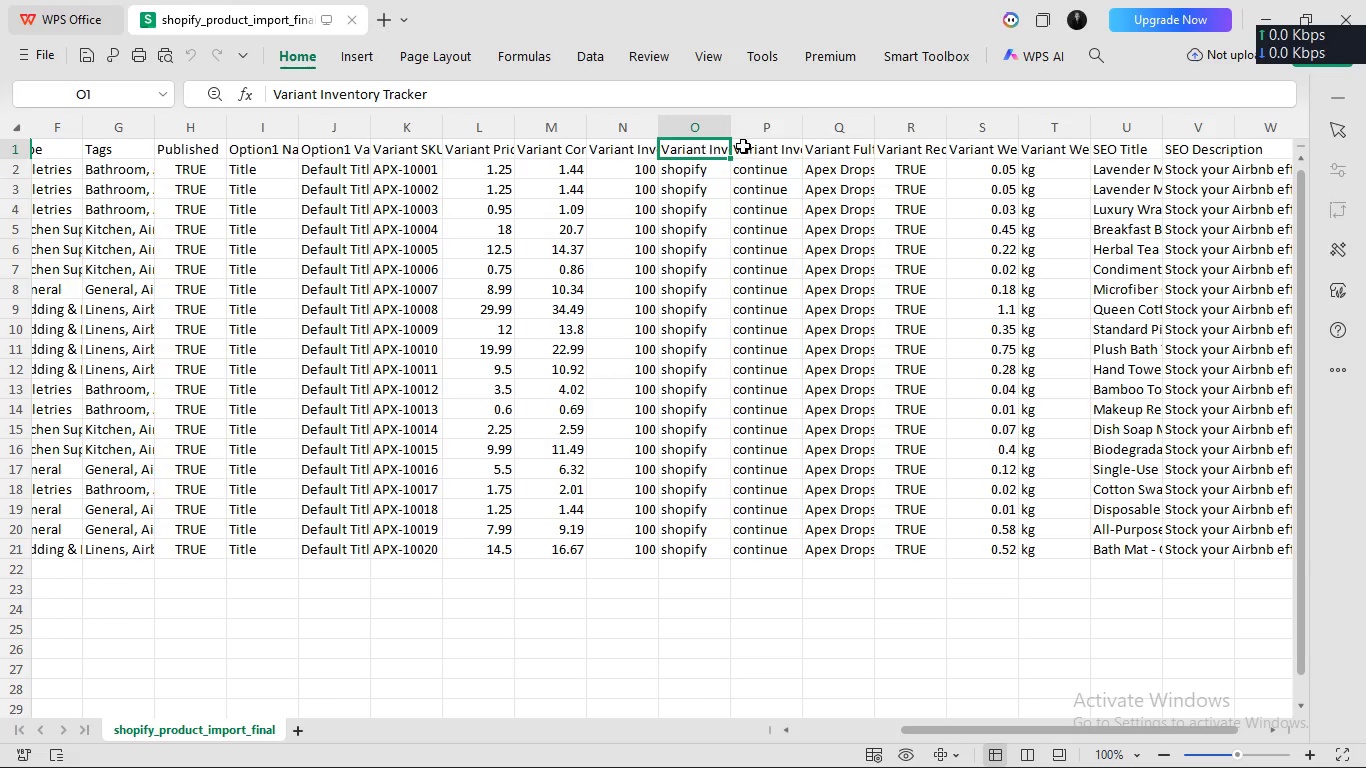 
left_click([904, 148])
 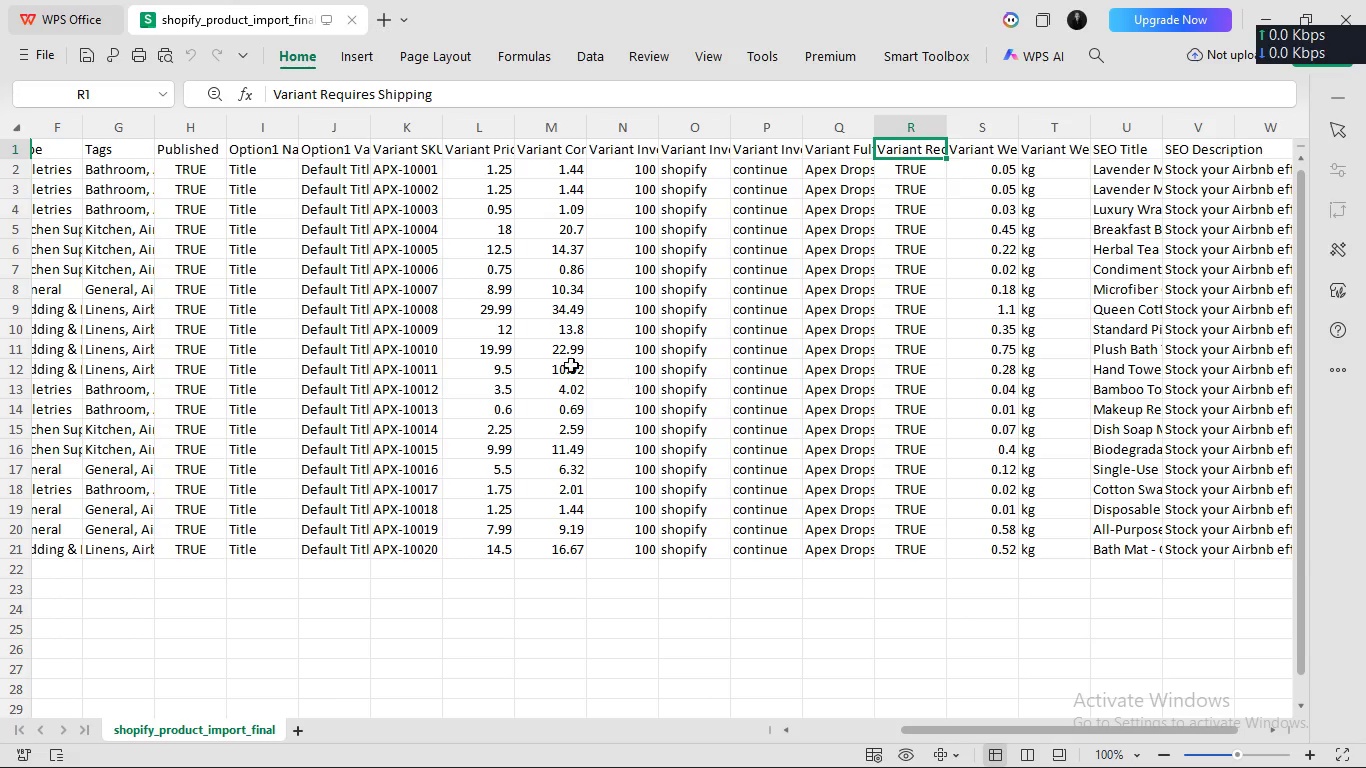 
wait(7.8)
 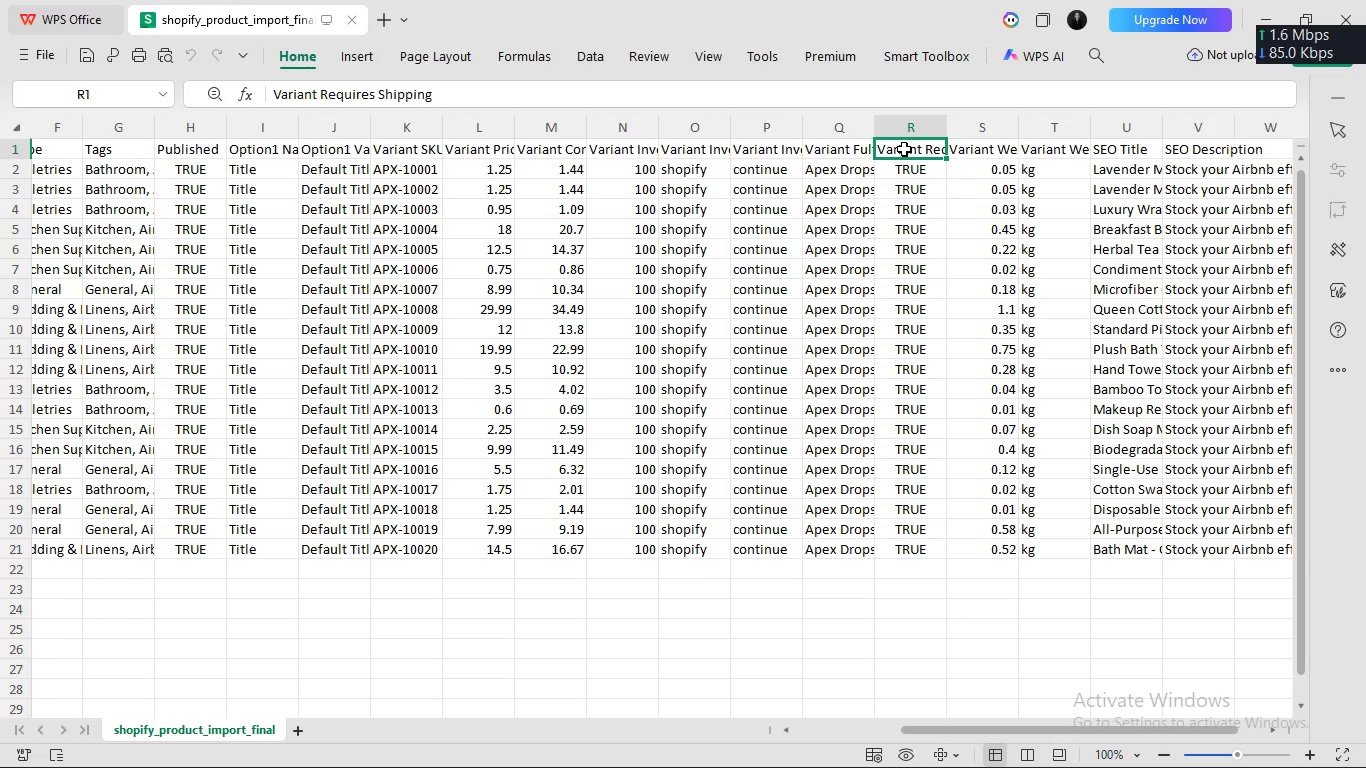 
left_click([899, 746])
 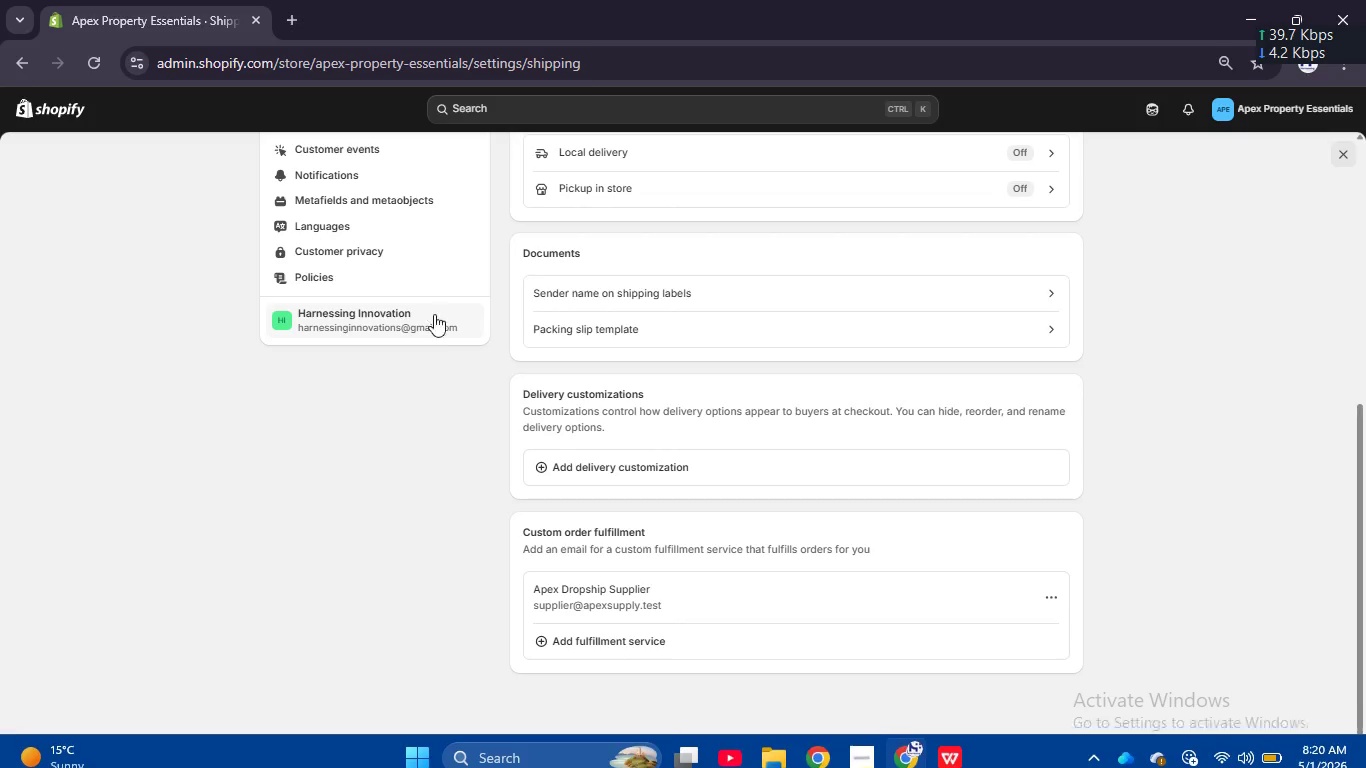 
scroll: coordinate [419, 319], scroll_direction: up, amount: 5.0
 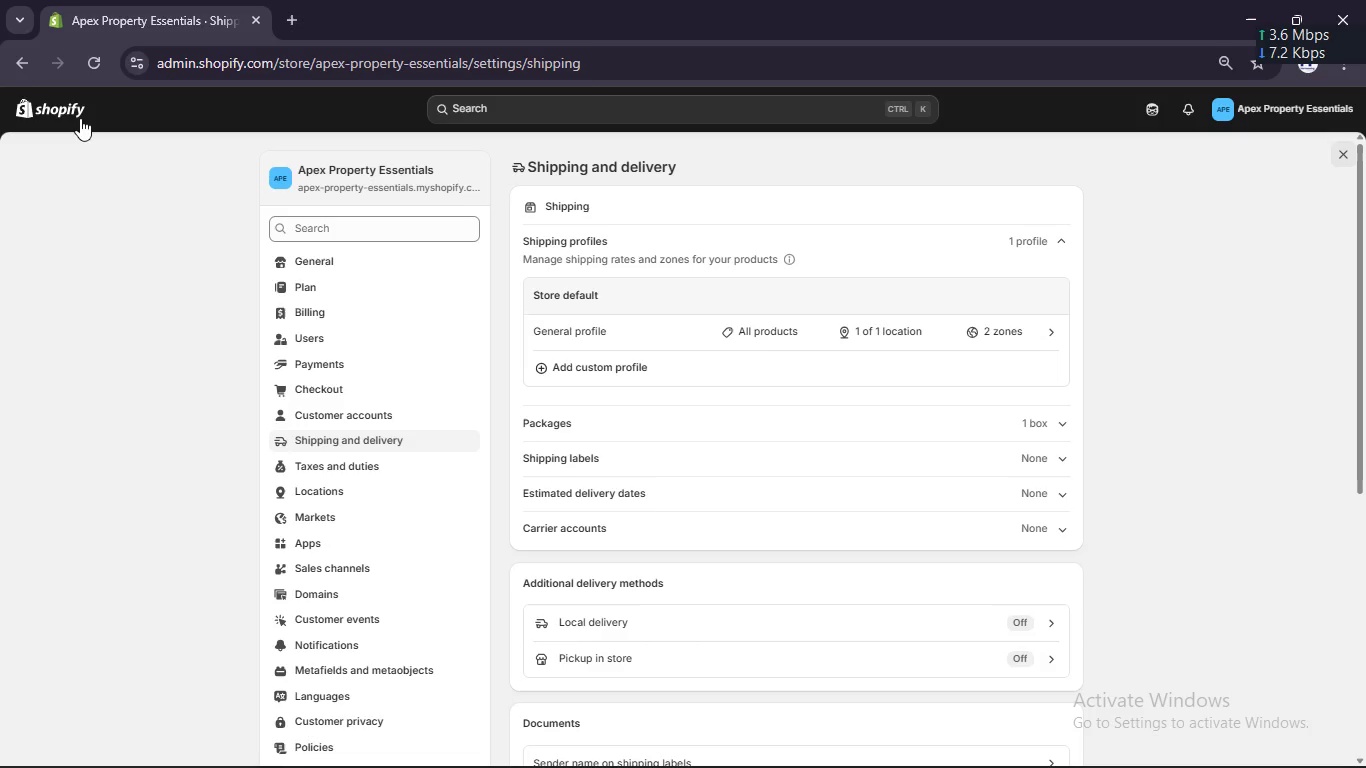 
wait(8.53)
 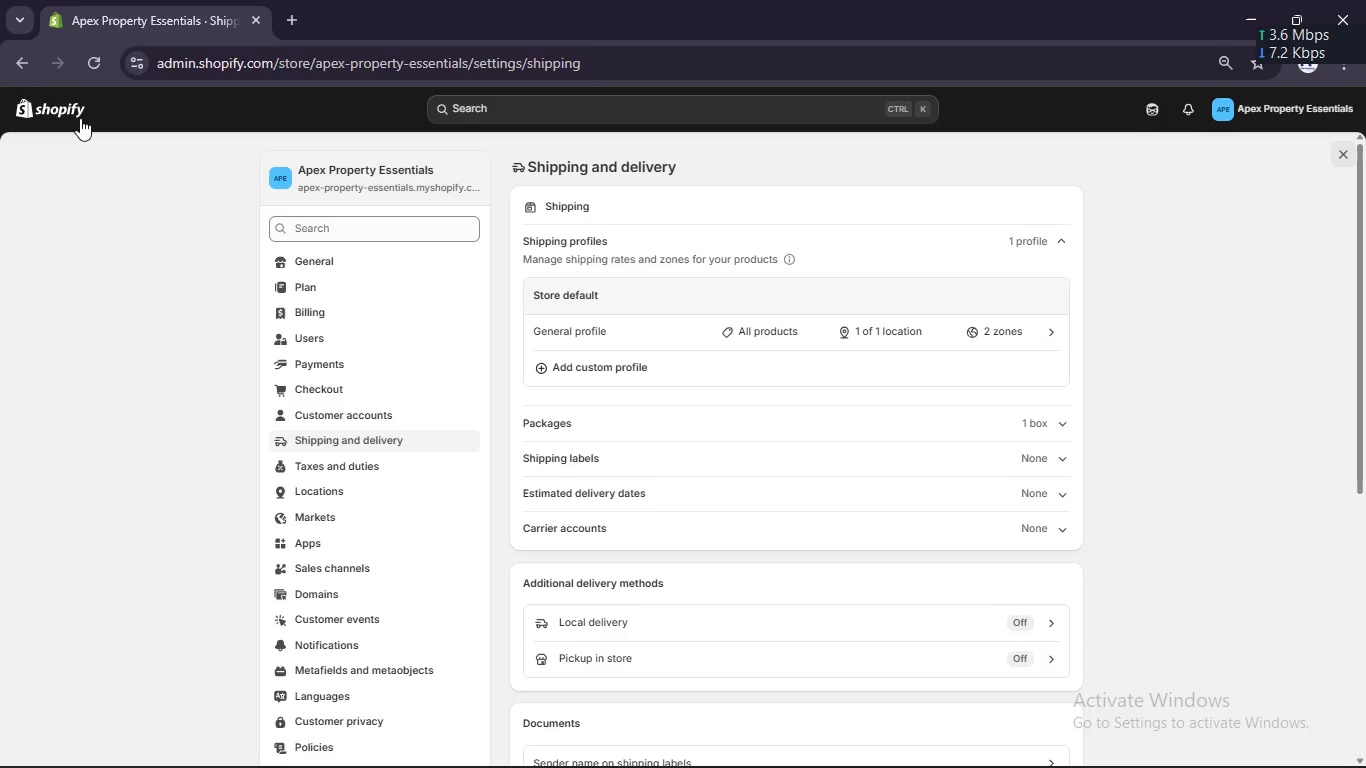 
double_click([60, 108])
 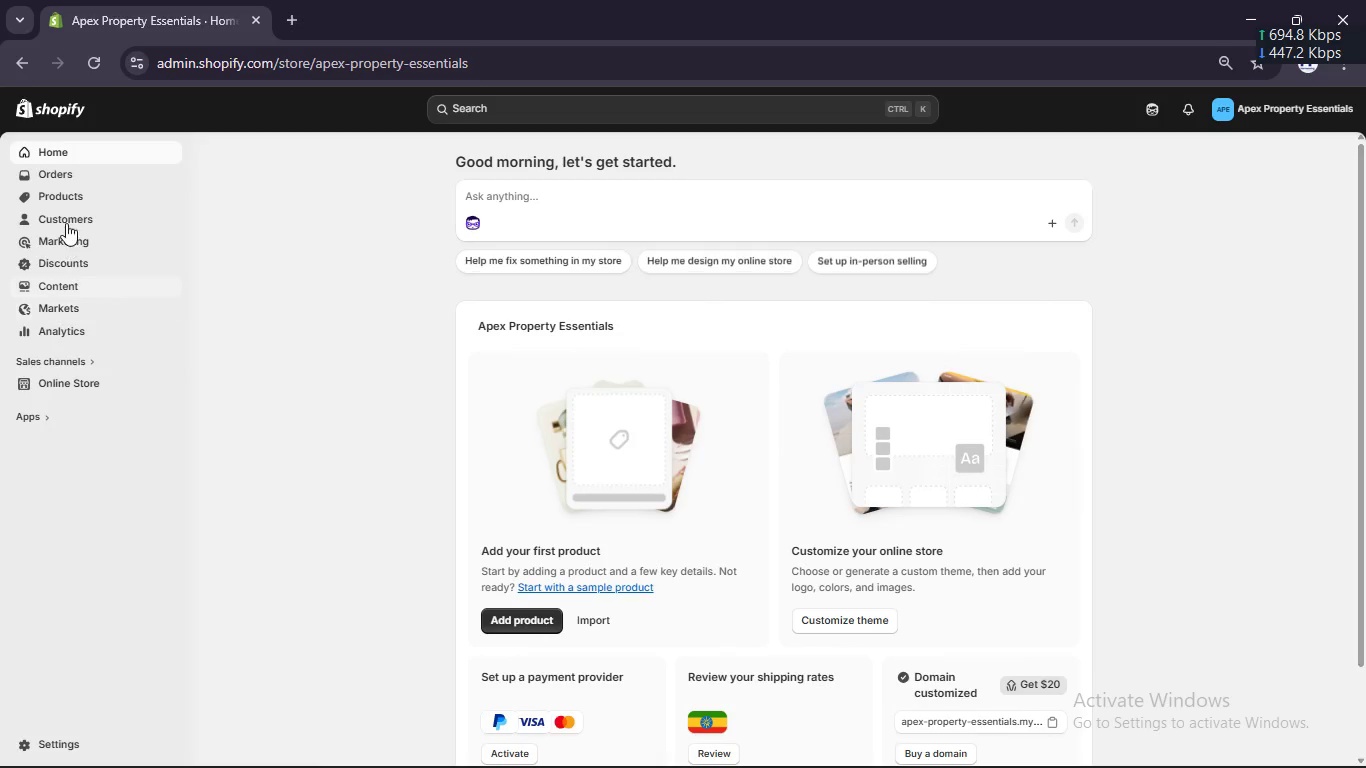 
double_click([68, 198])
 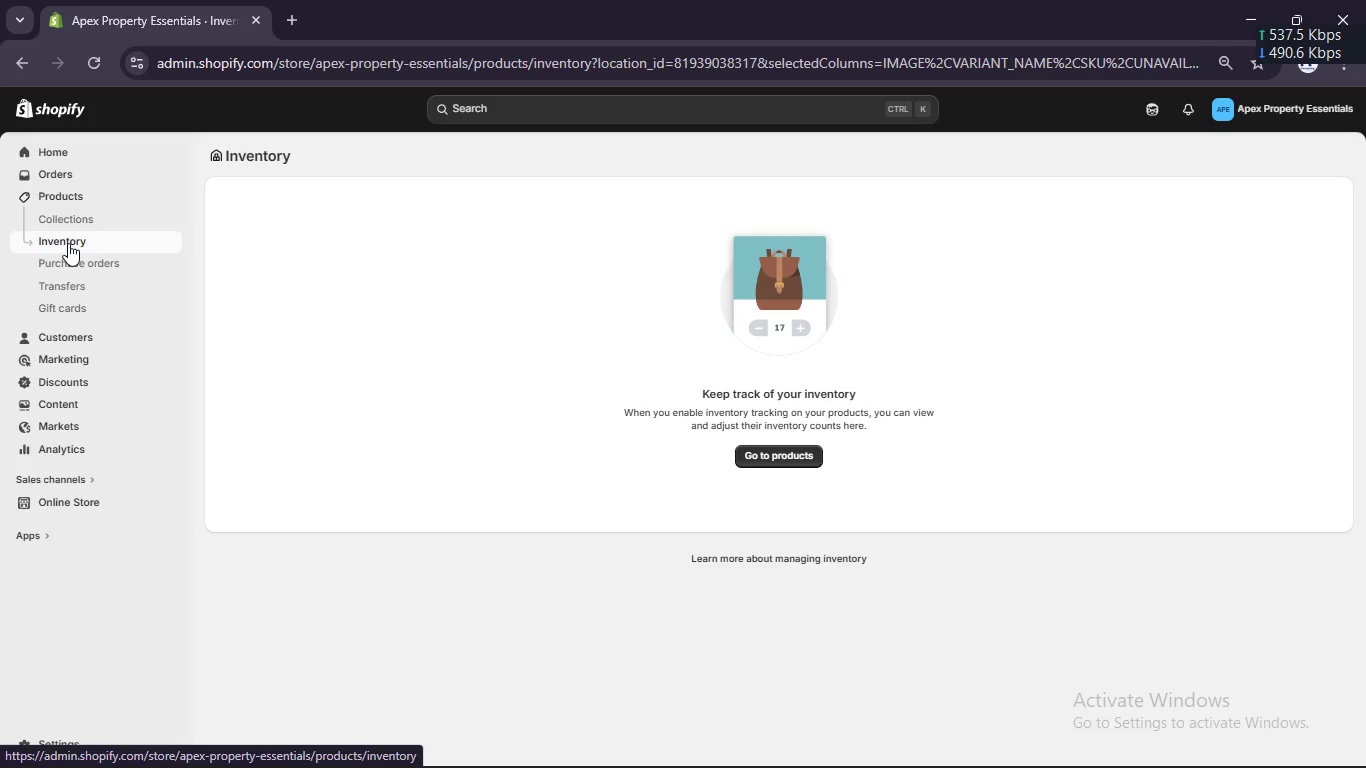 
wait(7.75)
 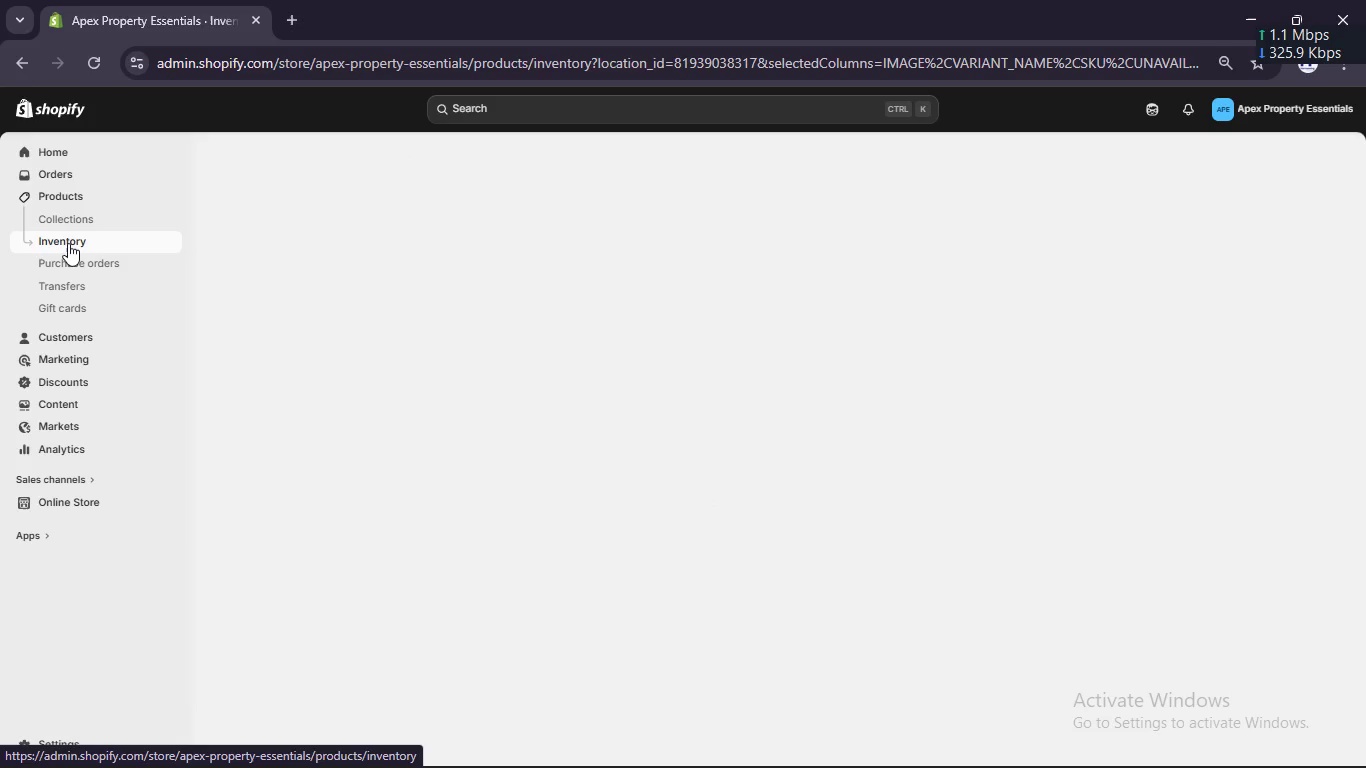 
scroll: coordinate [68, 243], scroll_direction: up, amount: 2.0
 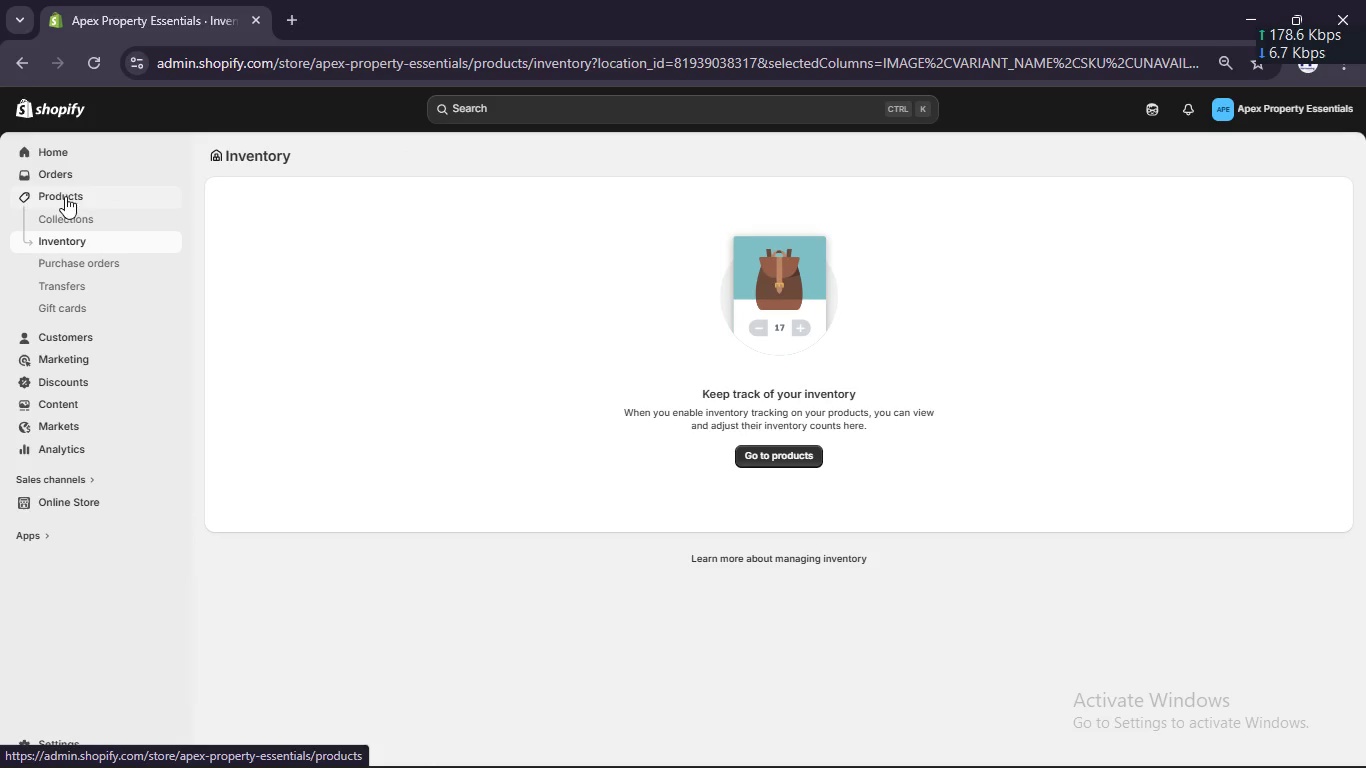 
left_click([65, 196])
 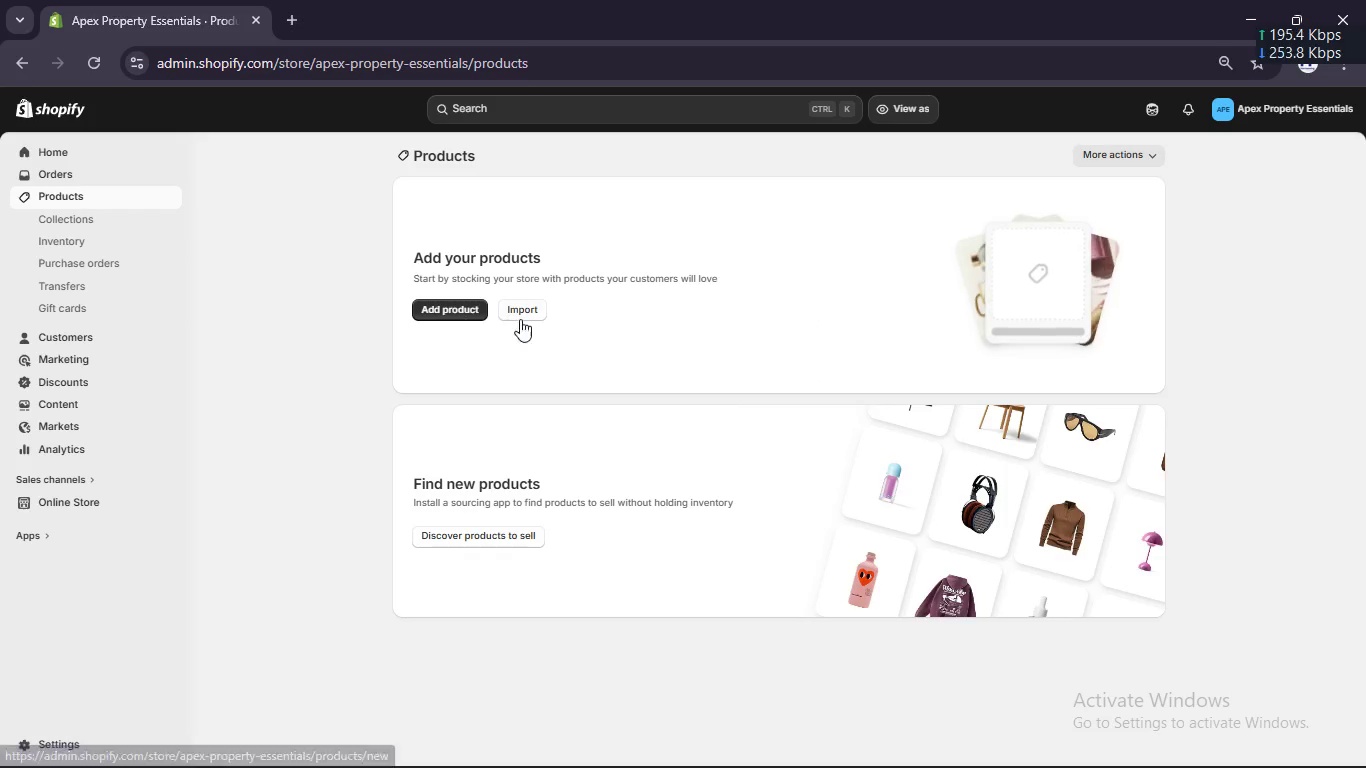 
left_click([533, 311])
 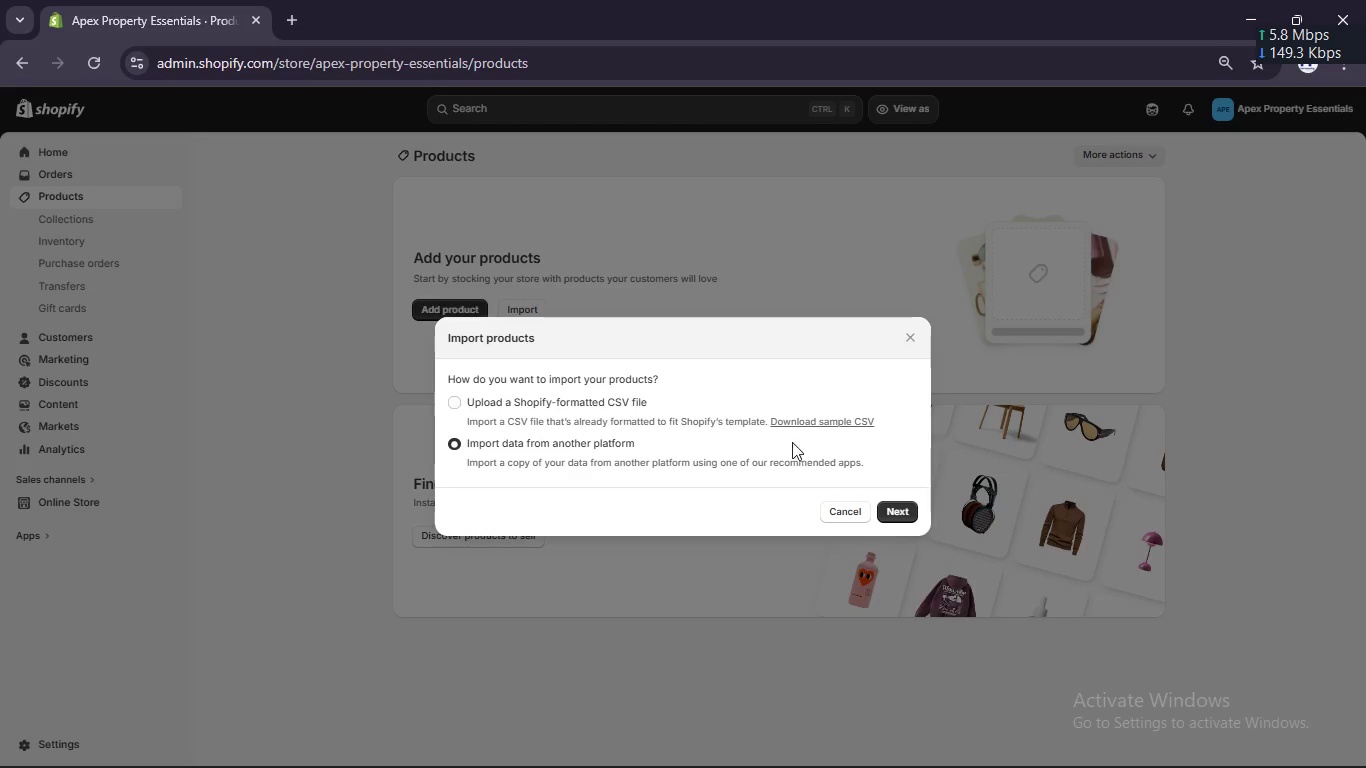 
left_click([538, 405])
 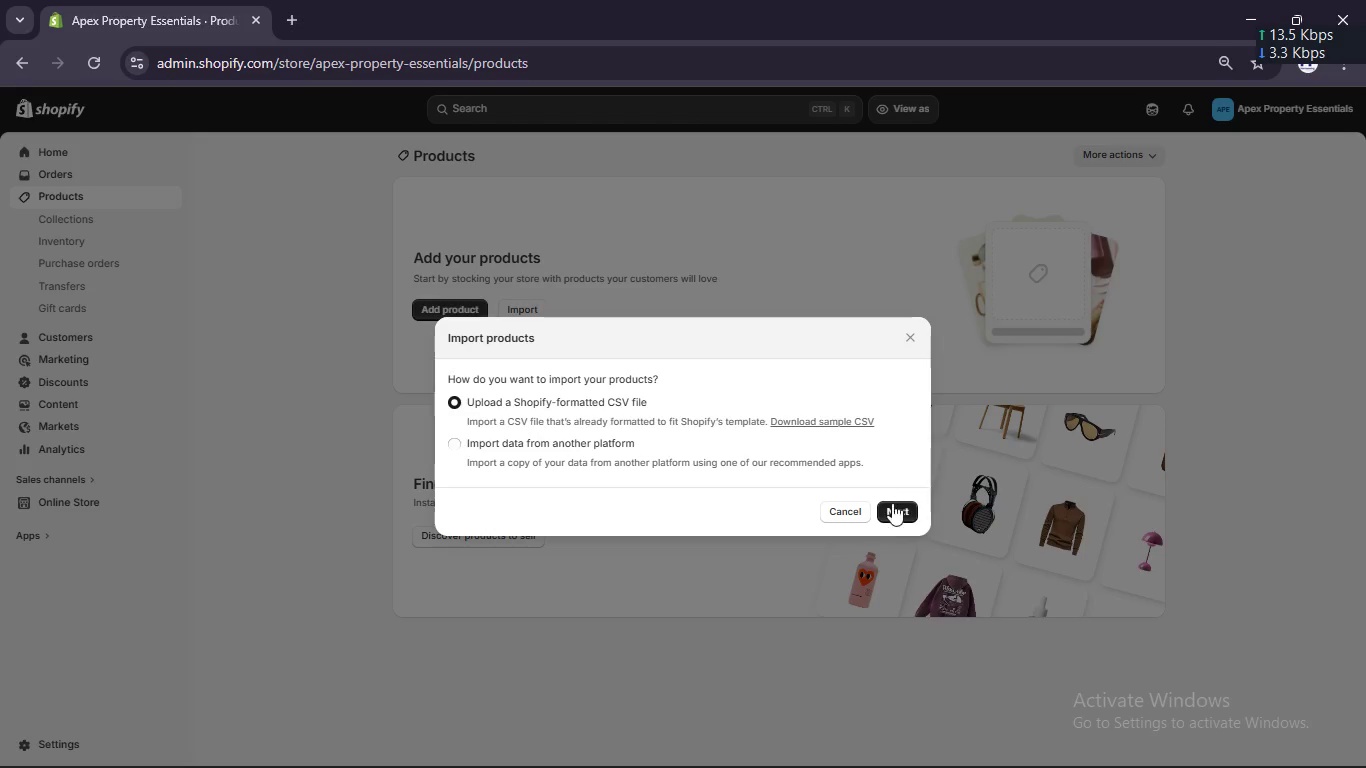 
left_click([893, 504])
 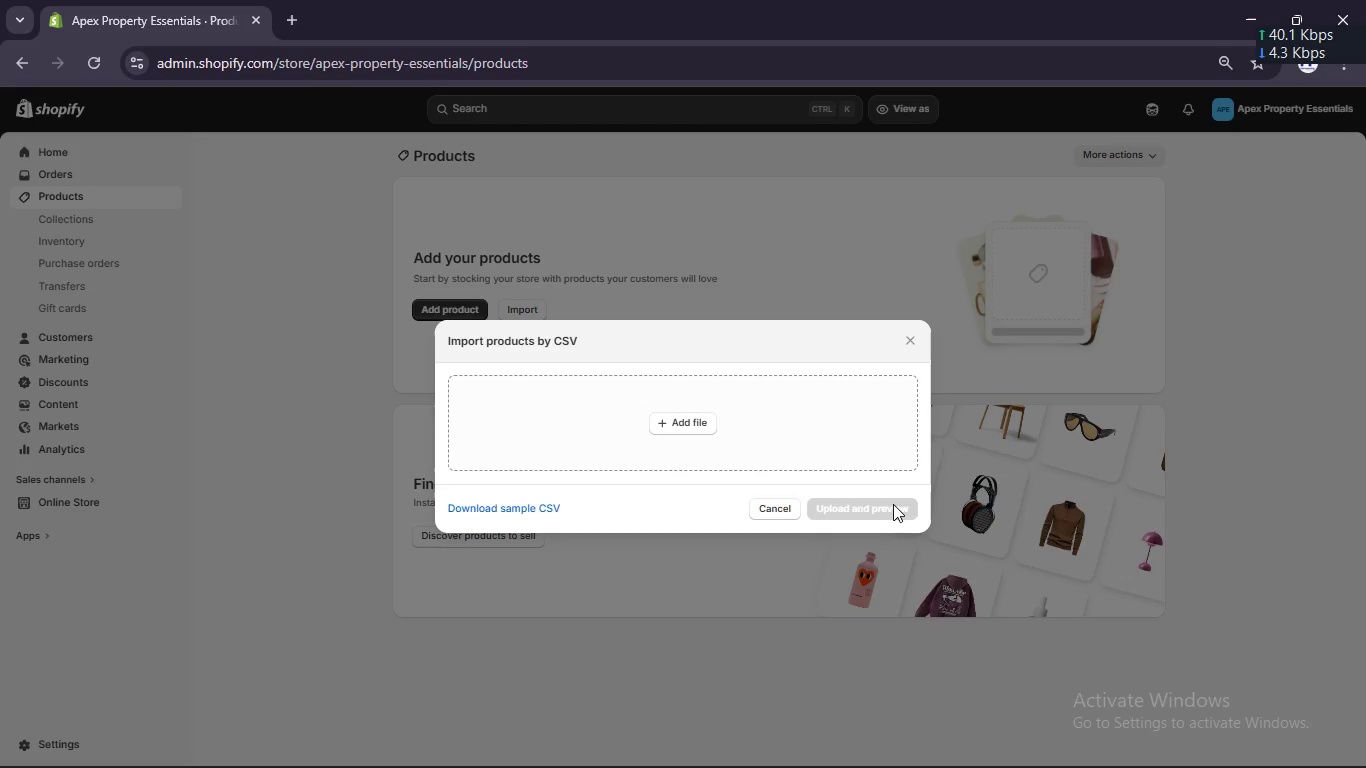 
left_click([673, 423])
 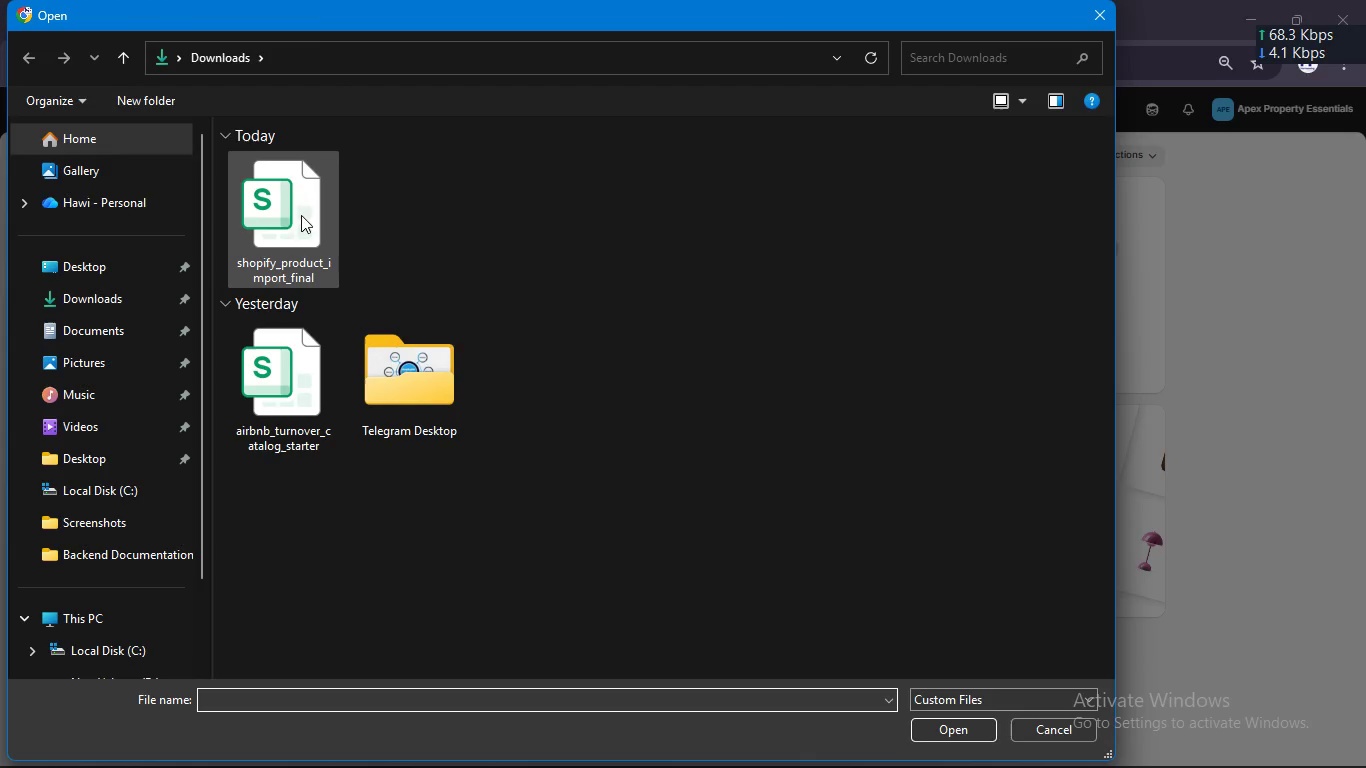 
left_click([278, 175])
 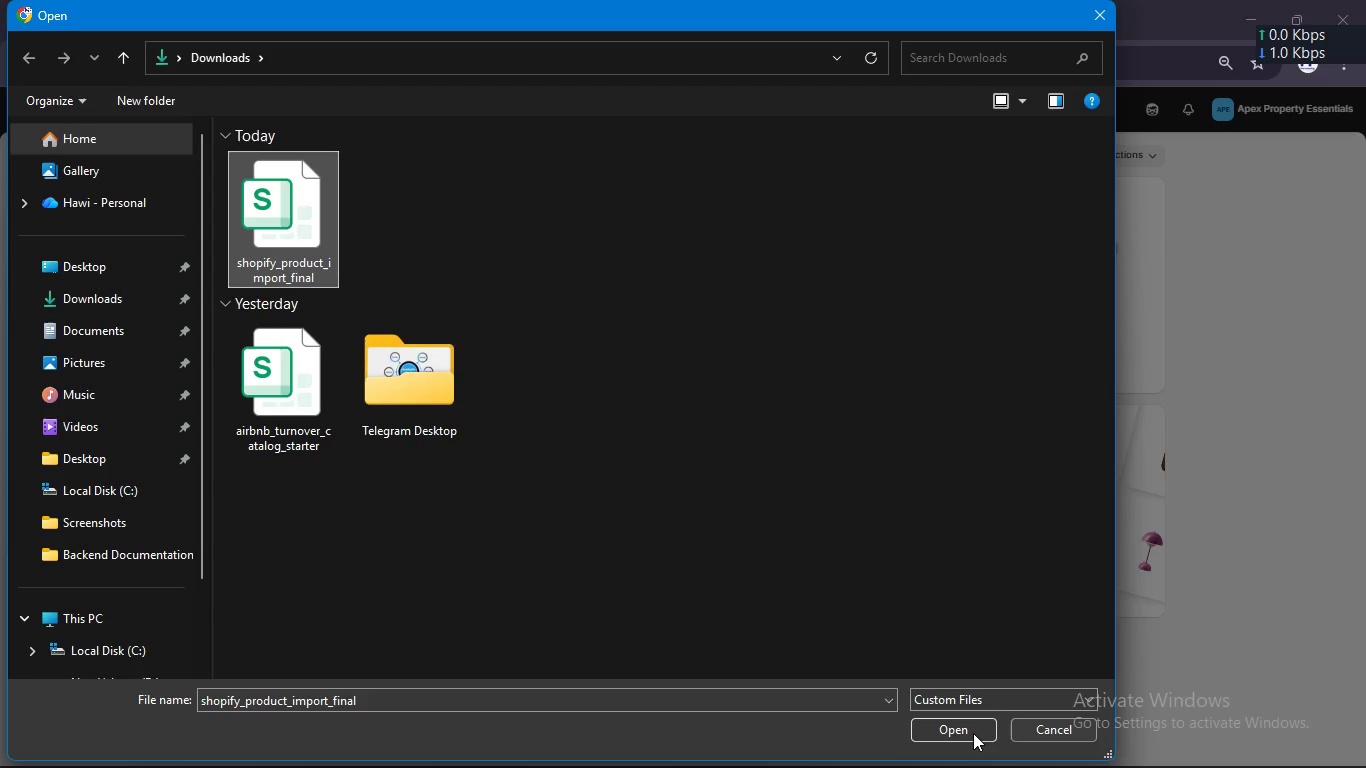 
left_click([973, 733])
 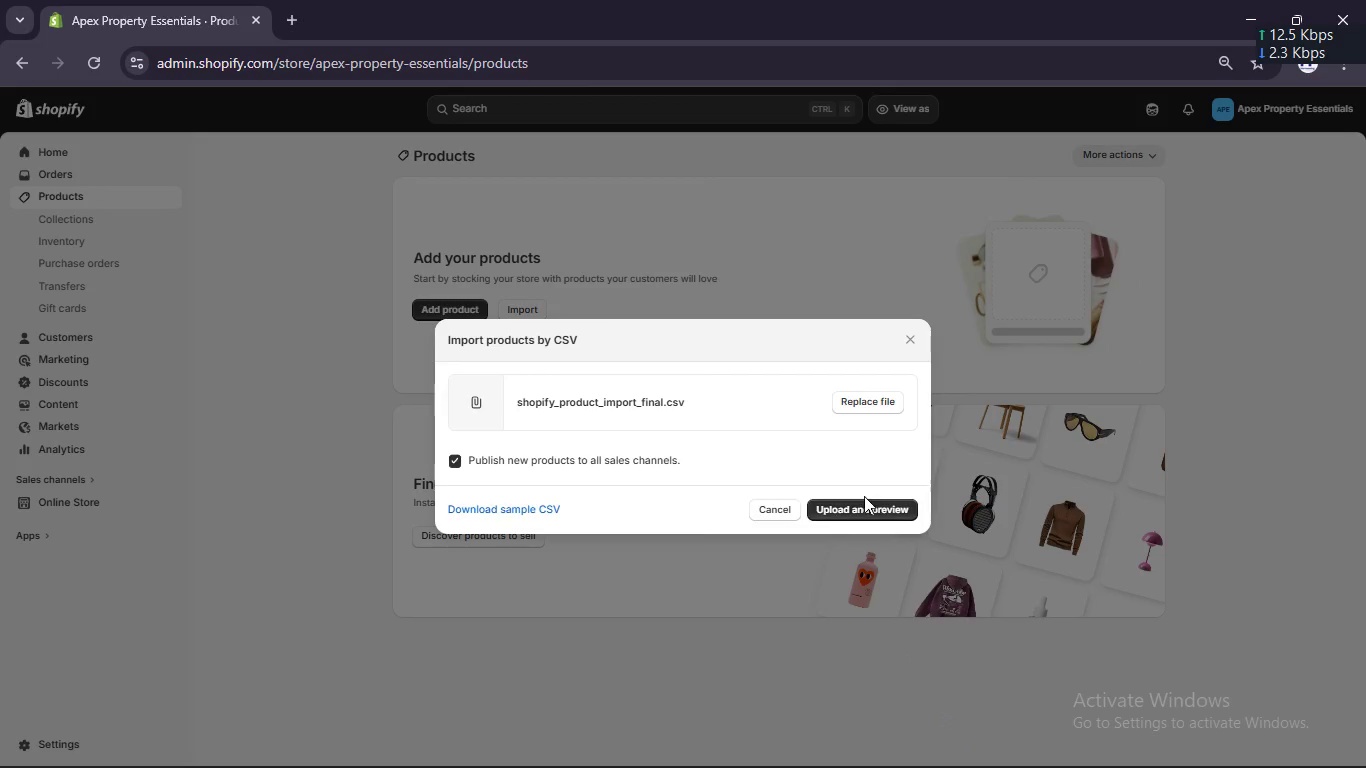 
left_click([862, 503])
 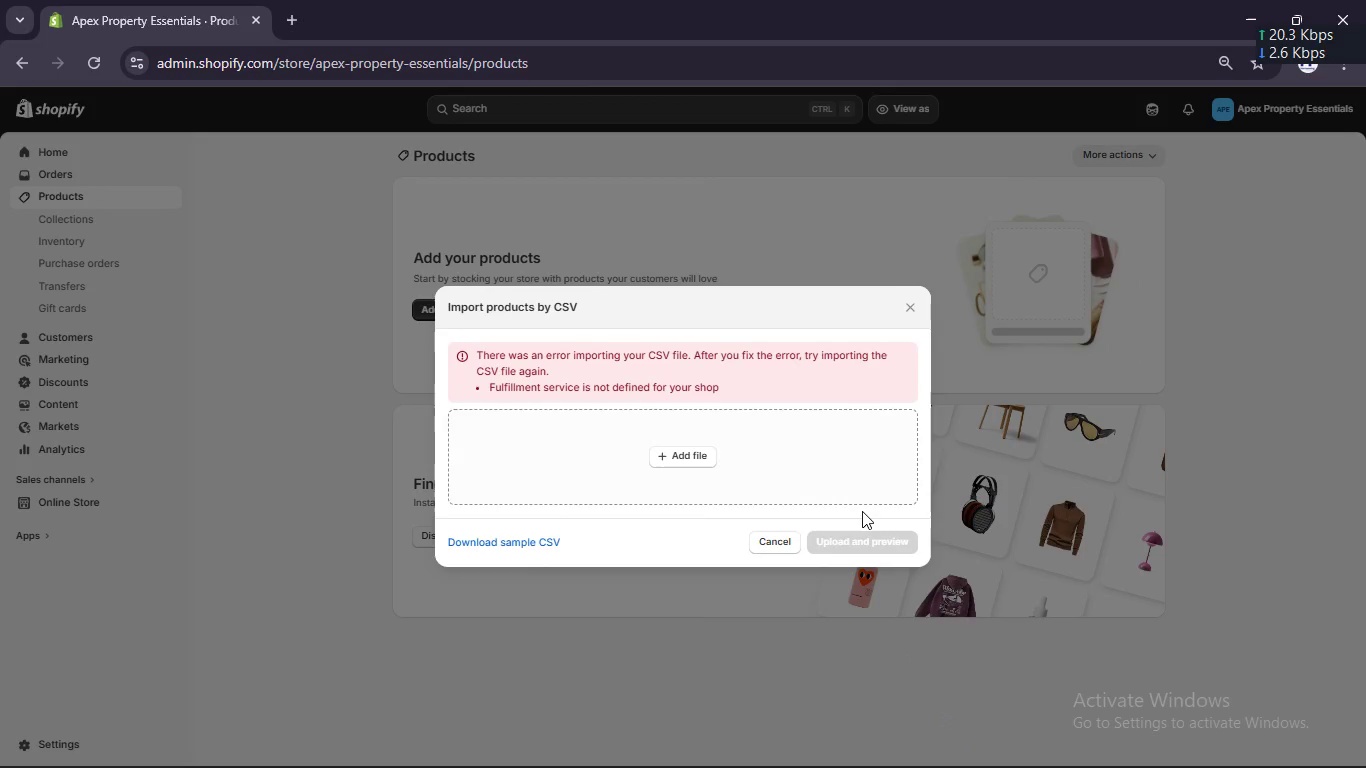 
wait(11.42)
 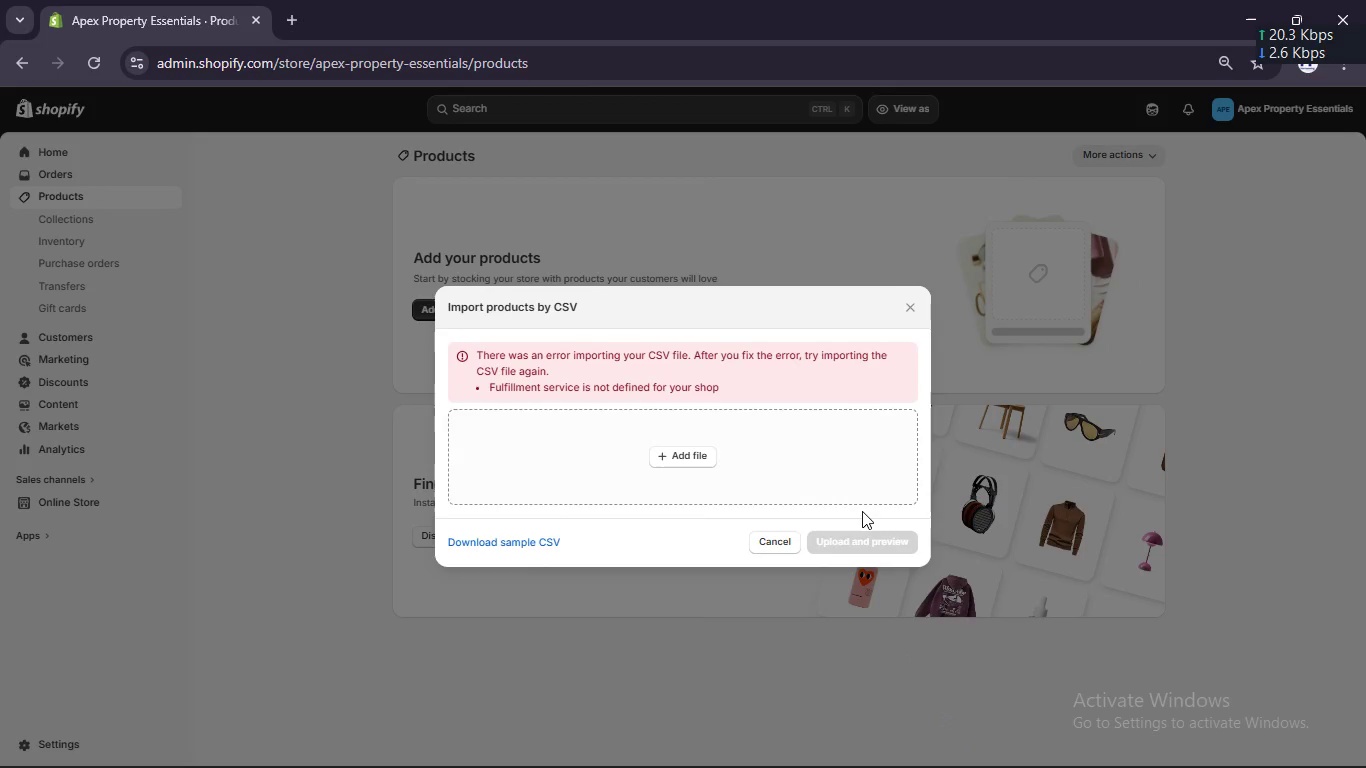 
mouse_move([869, 760])
 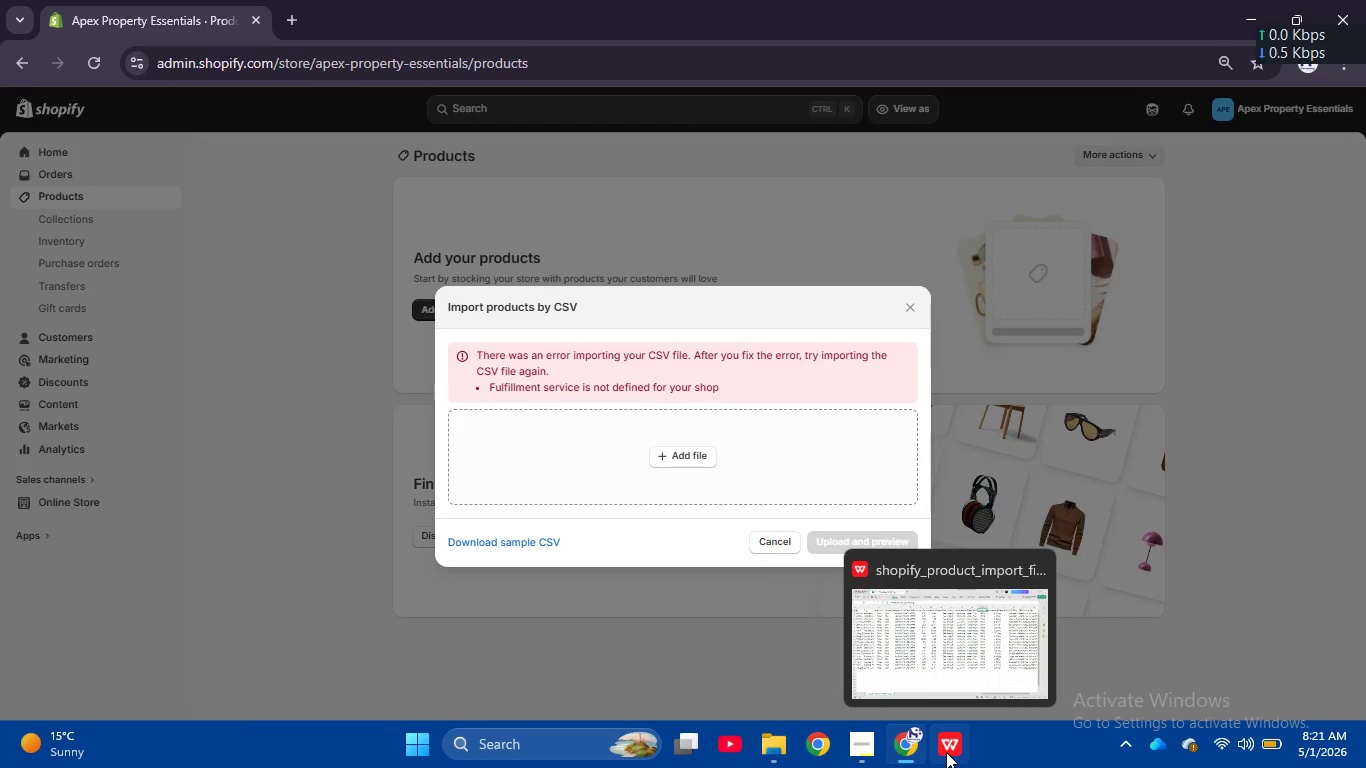 
left_click([946, 752])
 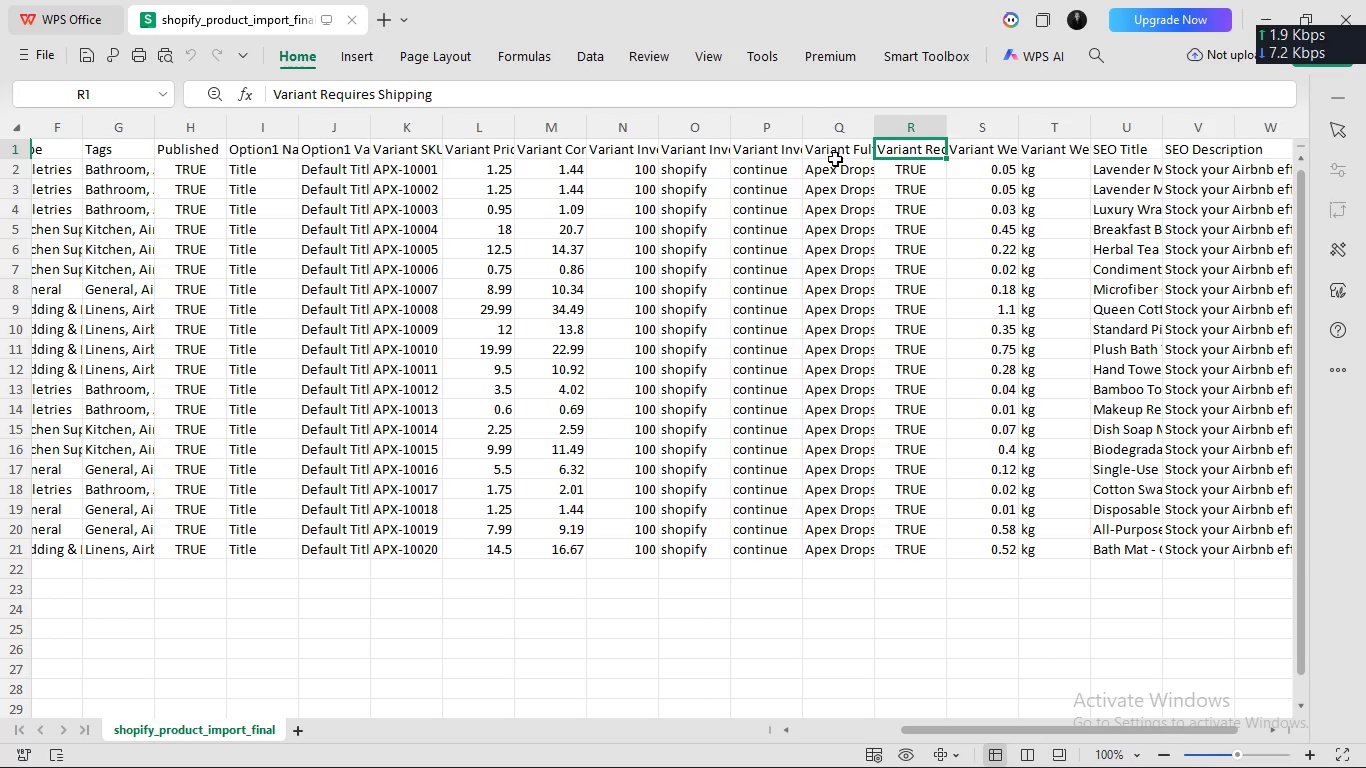 
left_click([832, 160])
 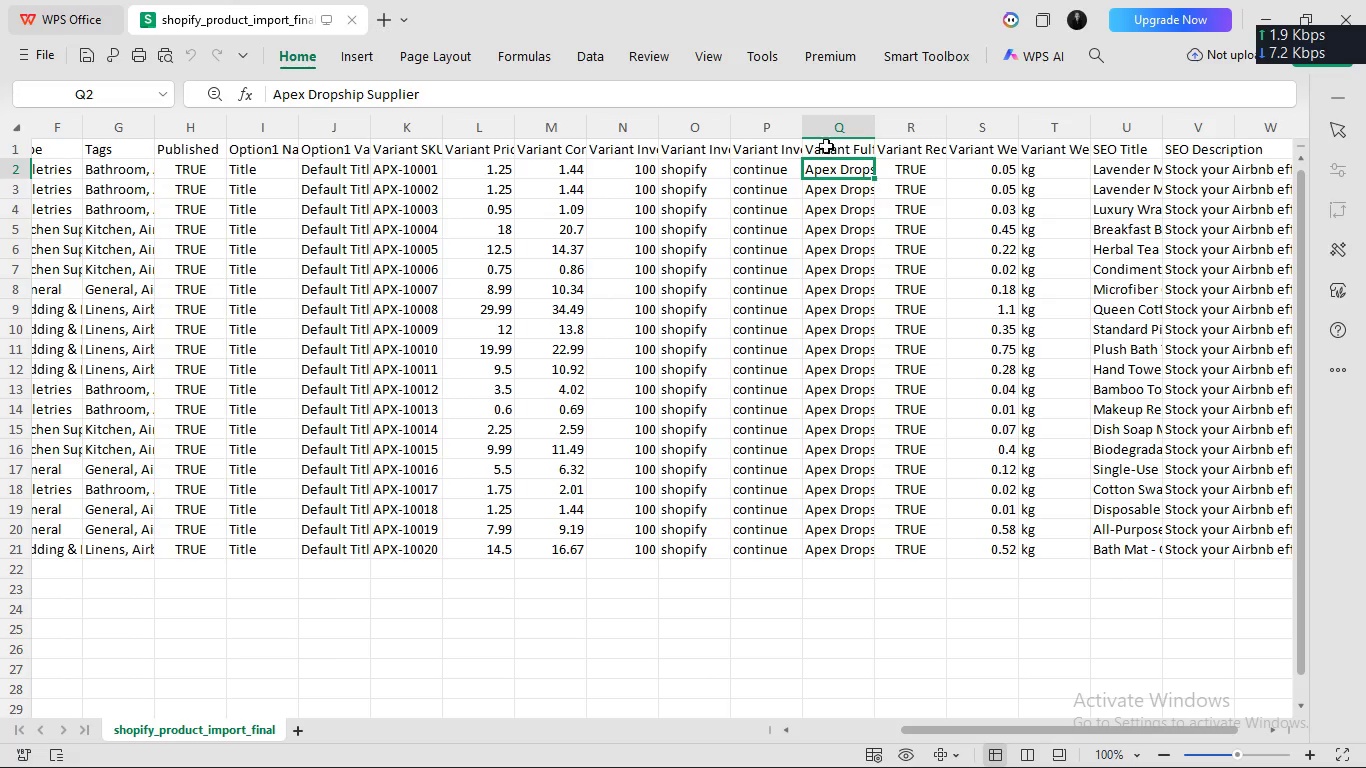 
left_click([824, 142])
 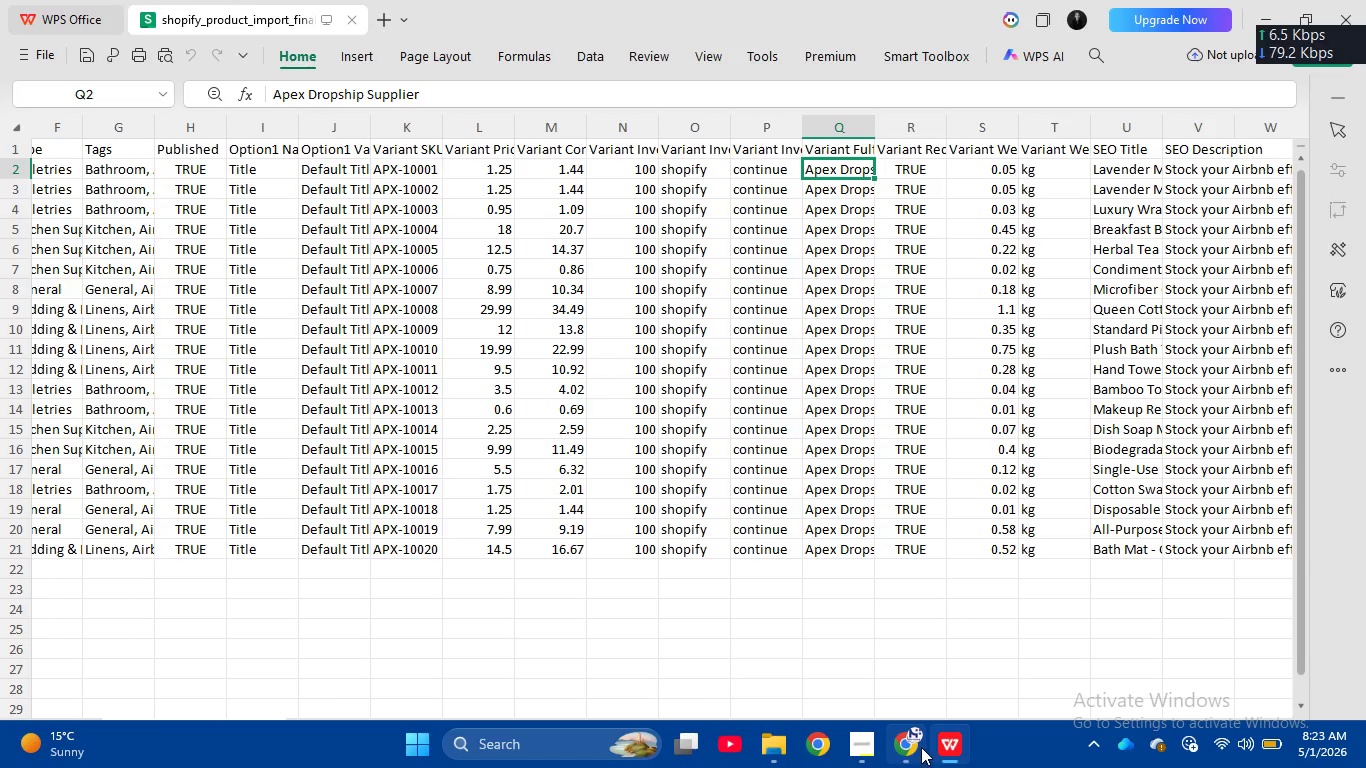 
wait(93.73)
 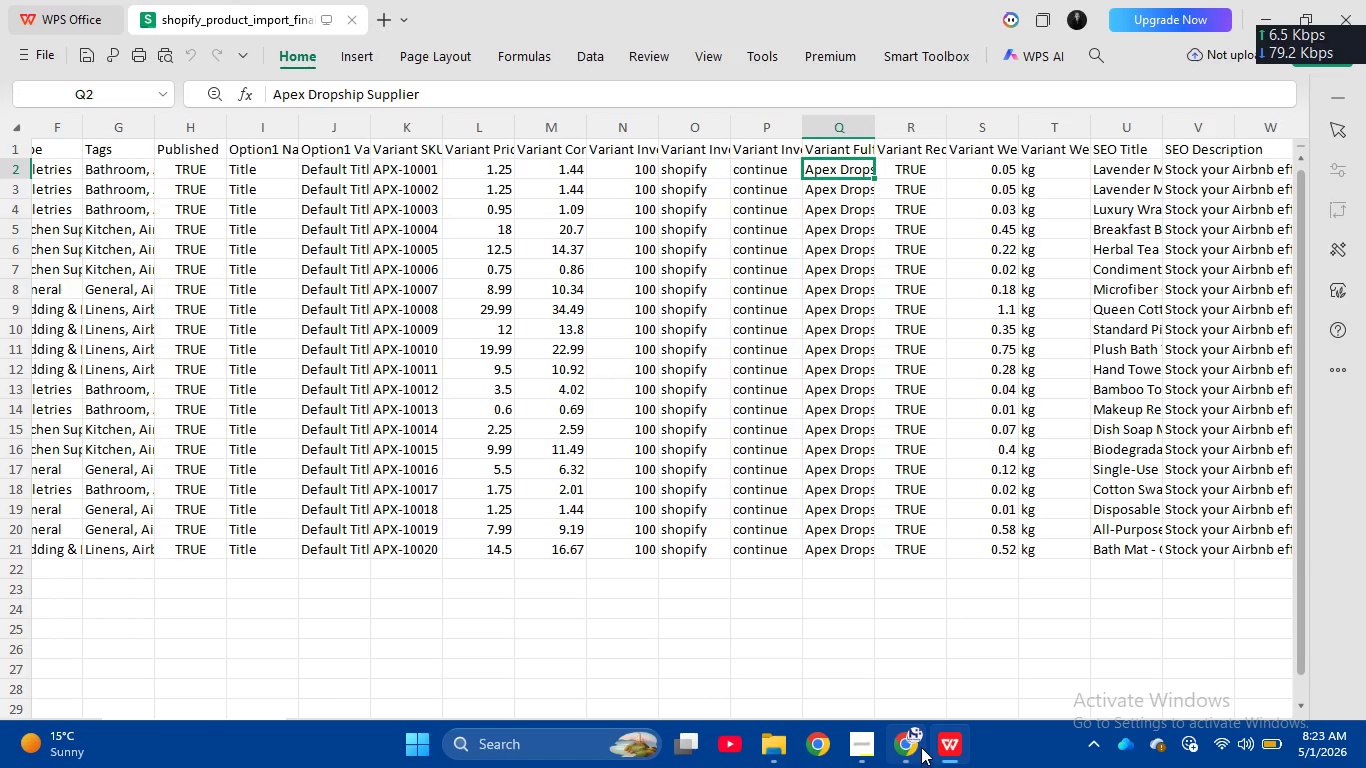 
left_click([69, 744])
 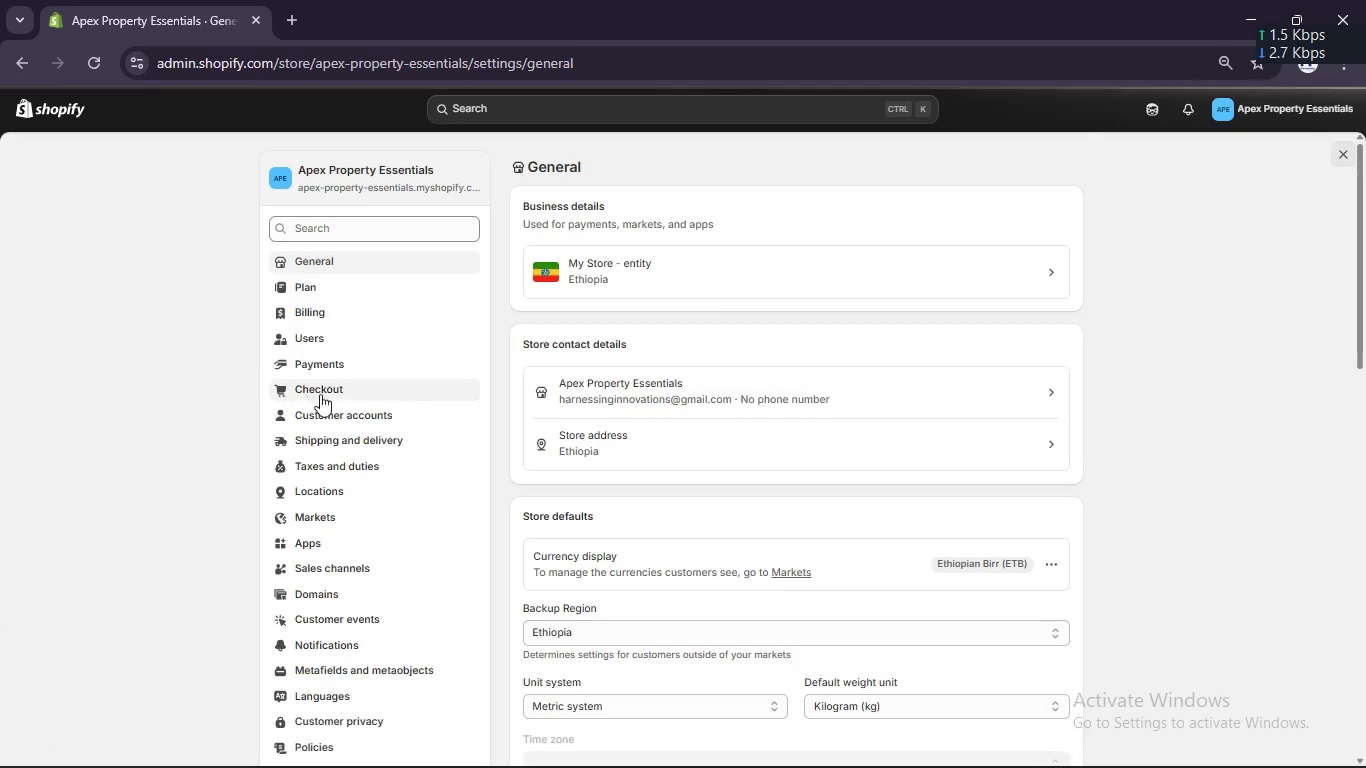 
left_click([344, 442])
 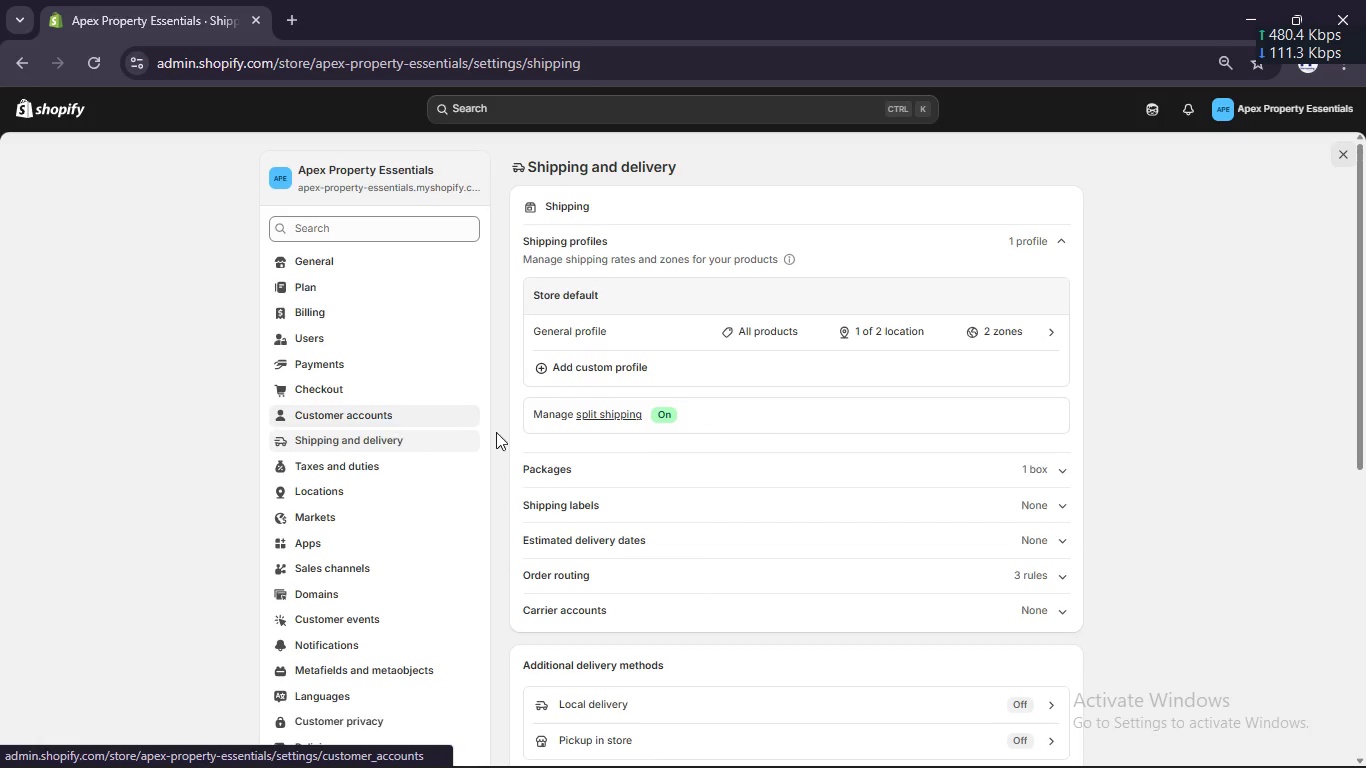 
scroll: coordinate [649, 439], scroll_direction: down, amount: 7.0
 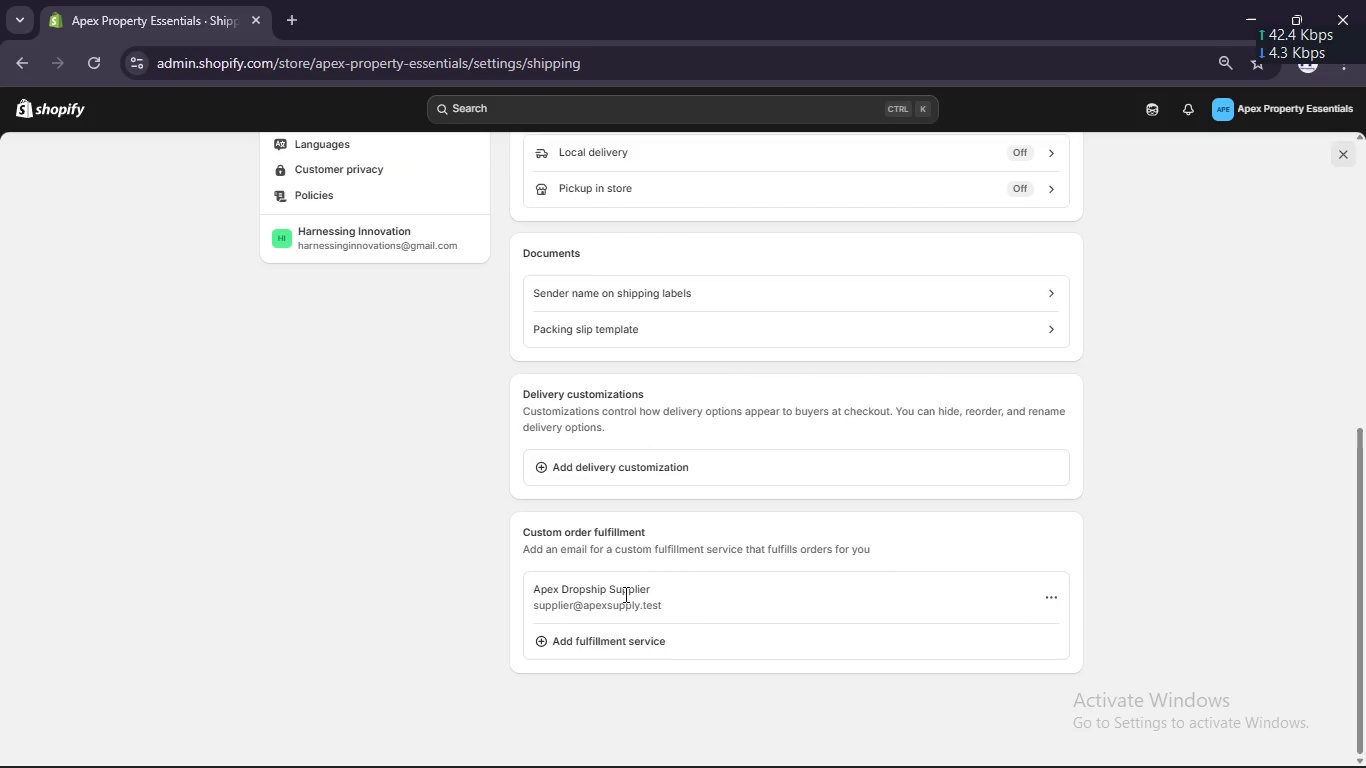 
left_click([625, 594])
 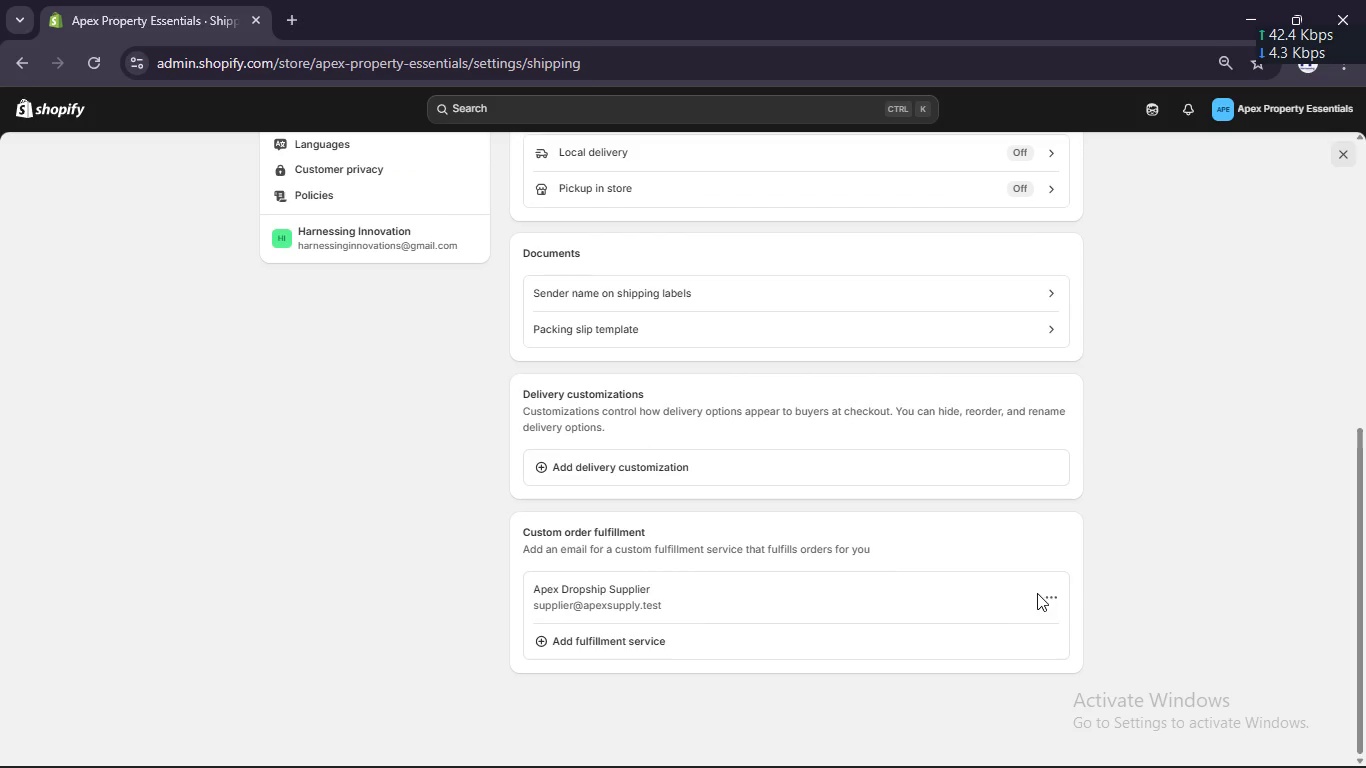 
left_click([1040, 593])
 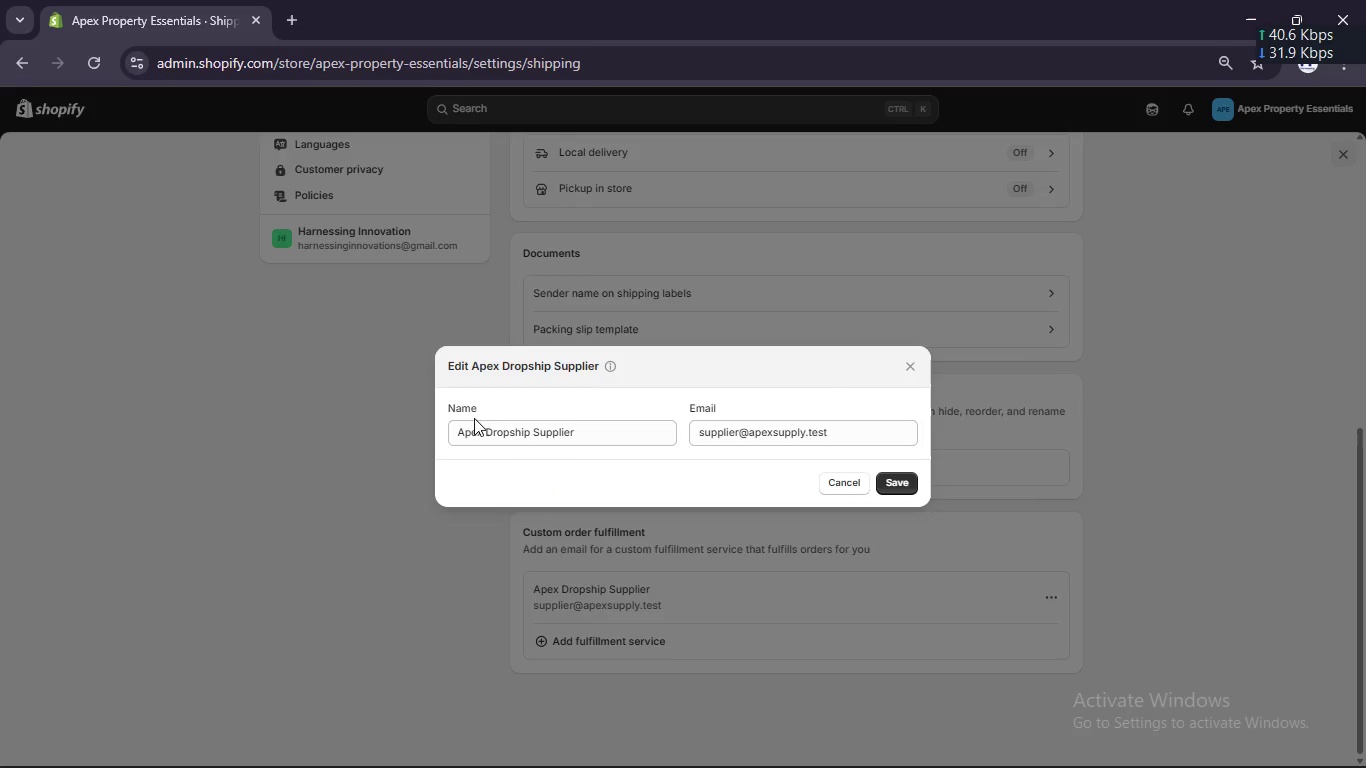 
double_click([487, 421])
 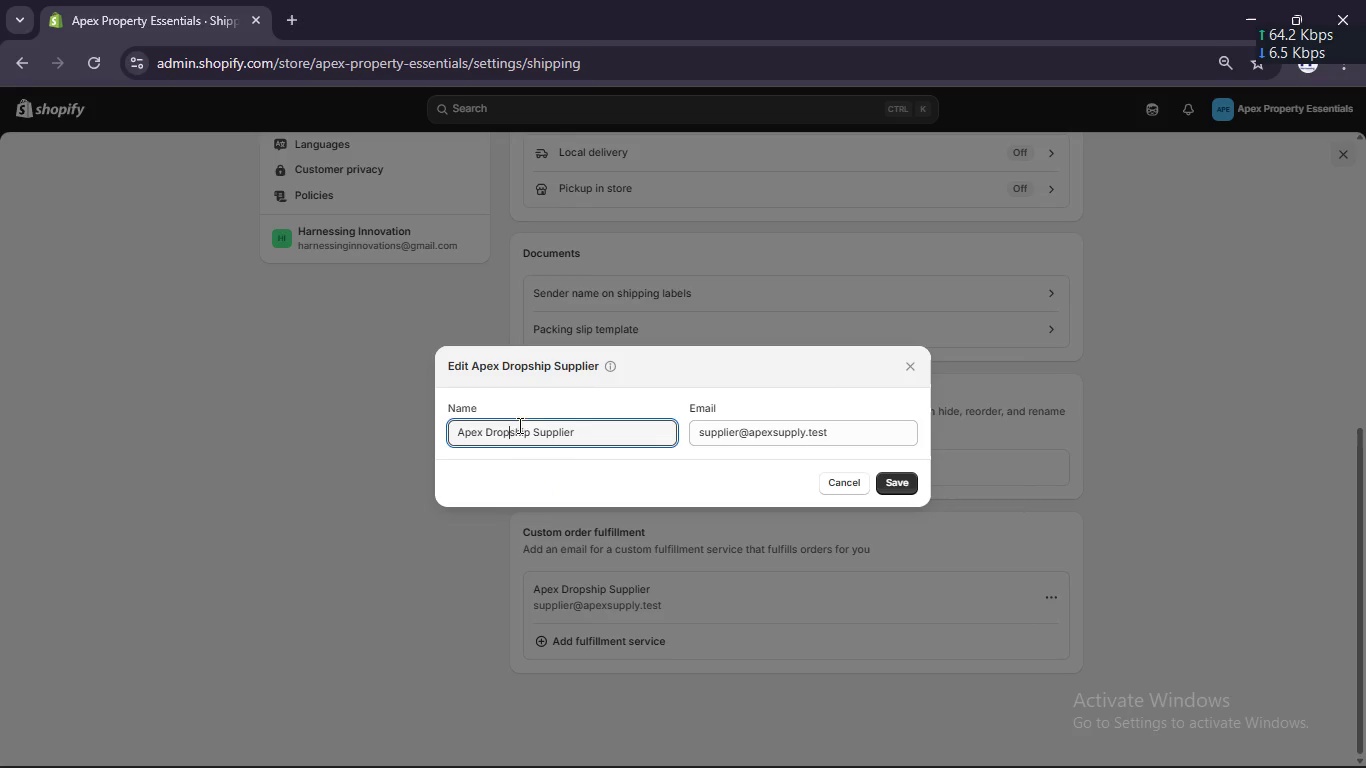 
triple_click([512, 425])
 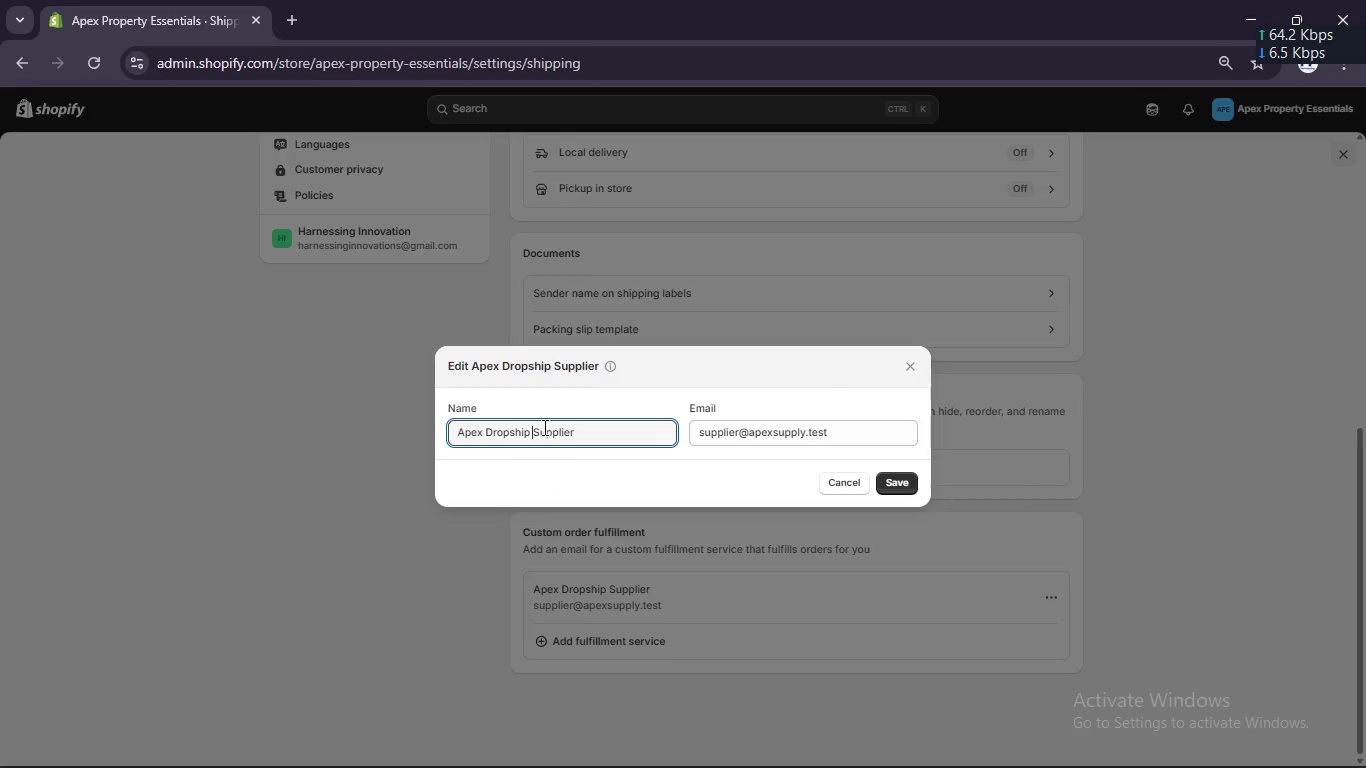 
triple_click([543, 427])
 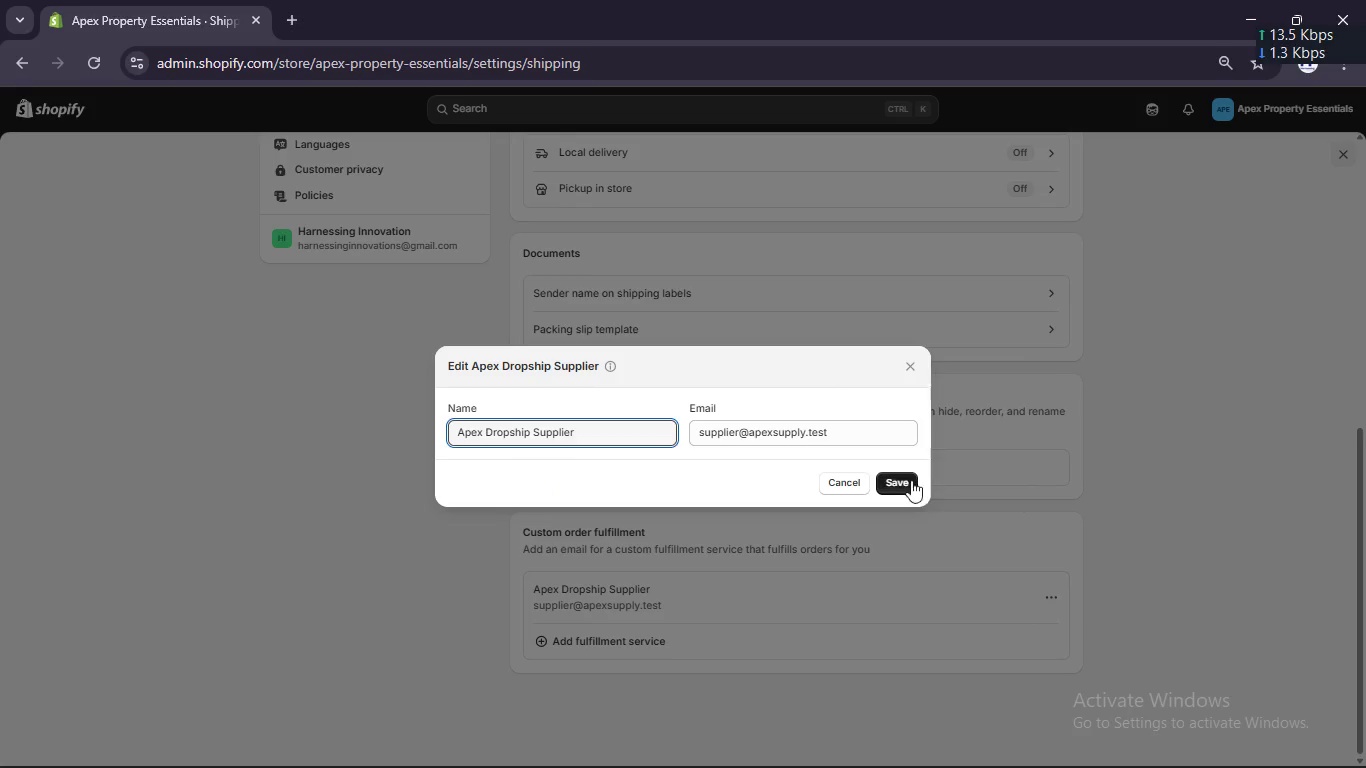 
left_click([905, 478])
 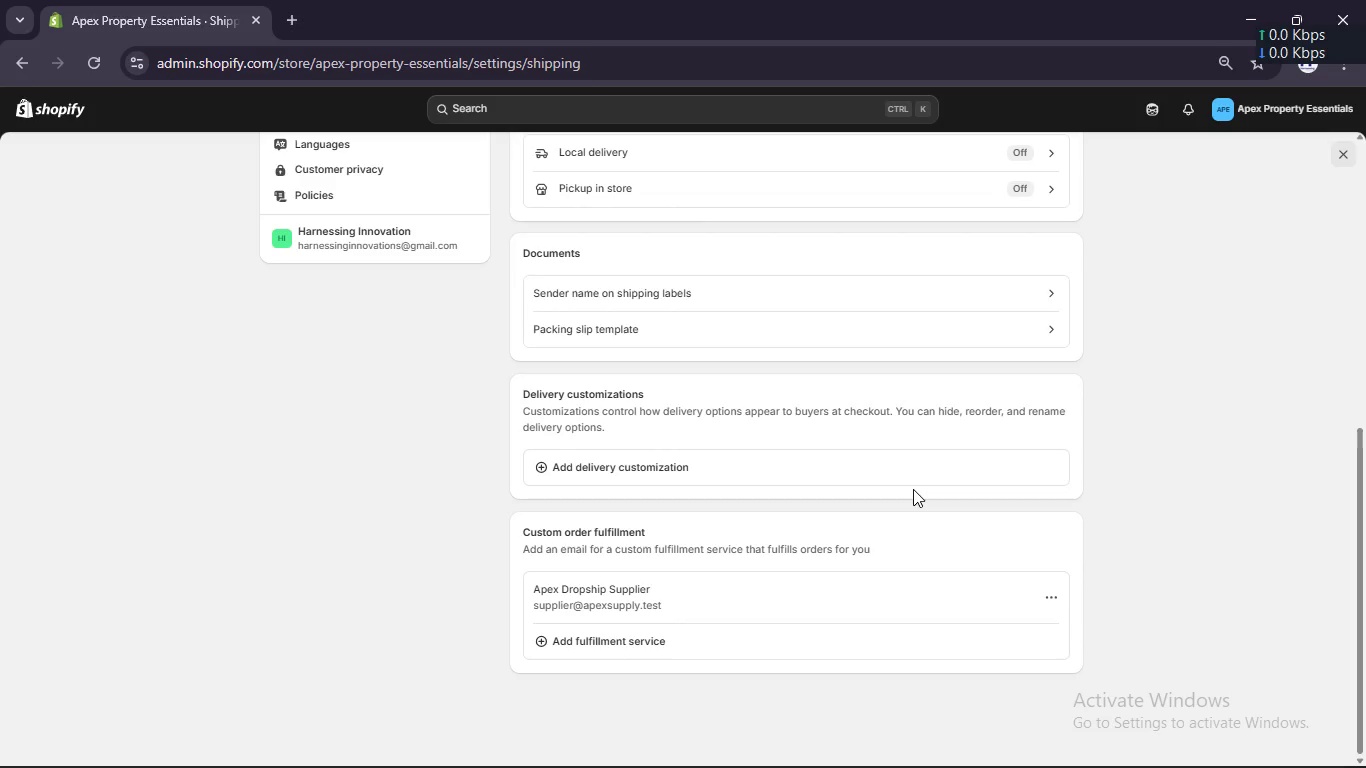 
wait(43.43)
 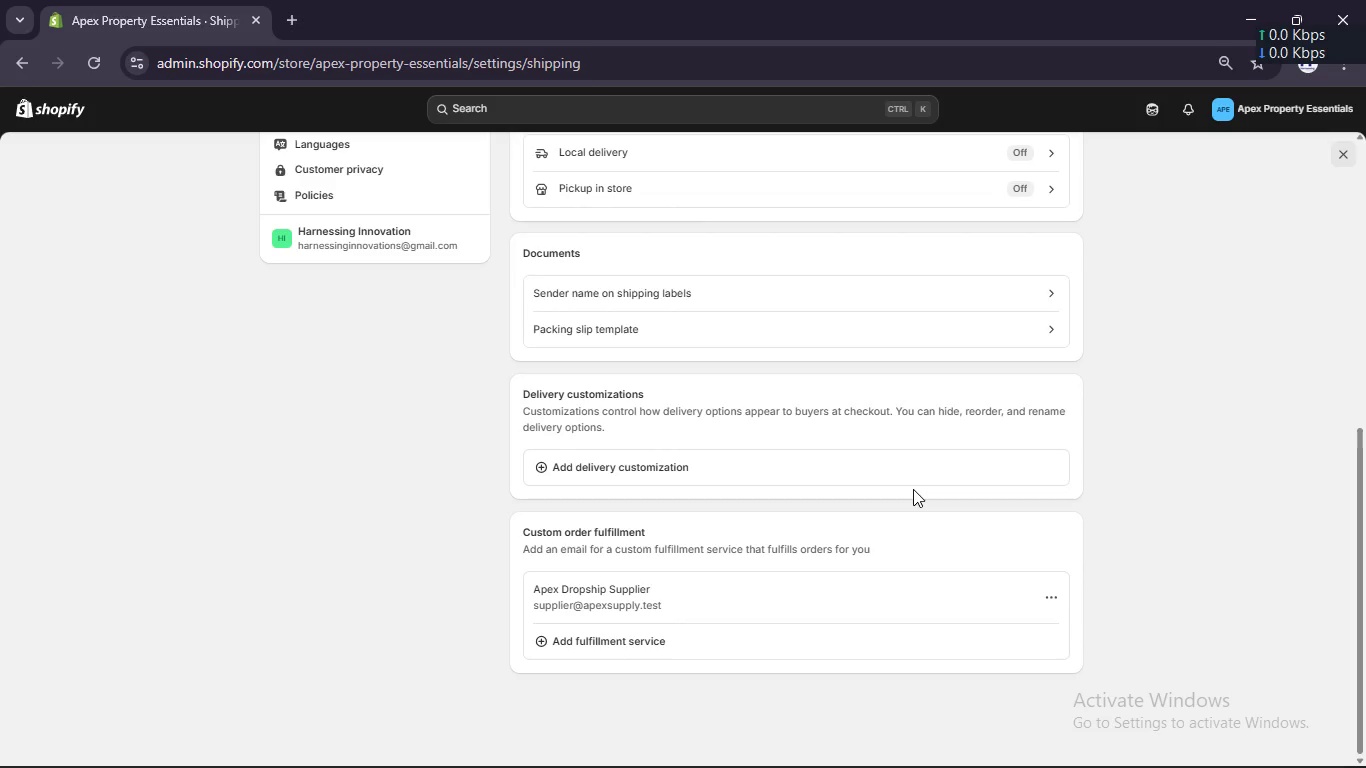 
mouse_move([940, 767])
 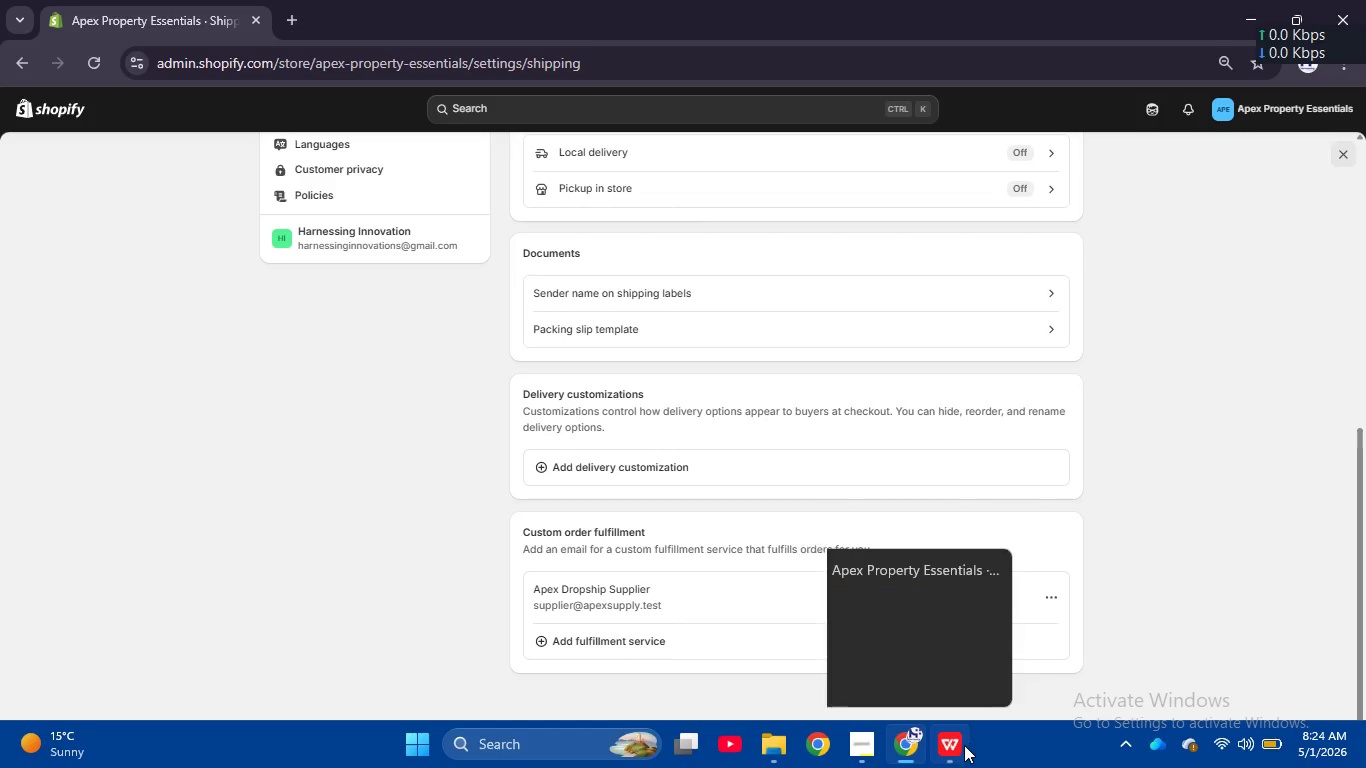 
left_click([955, 745])
 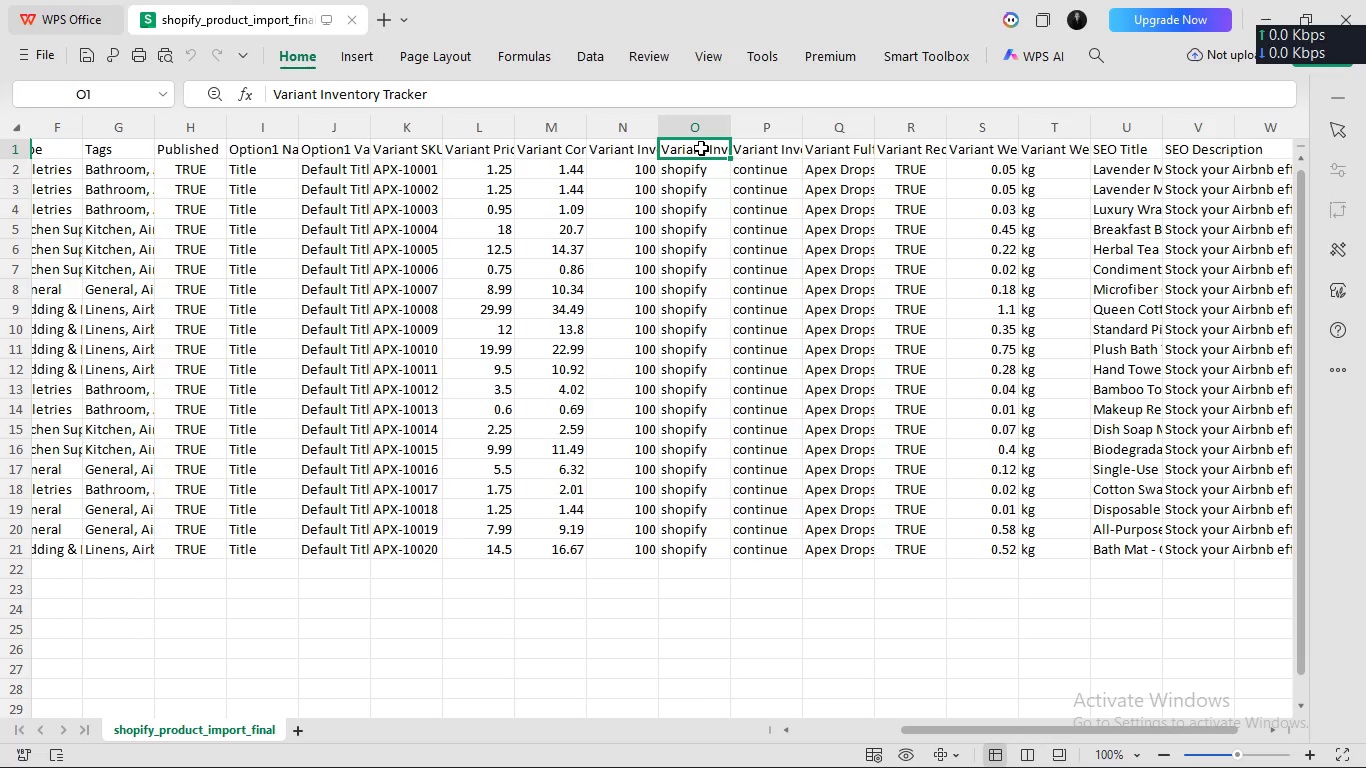 
left_click([760, 143])
 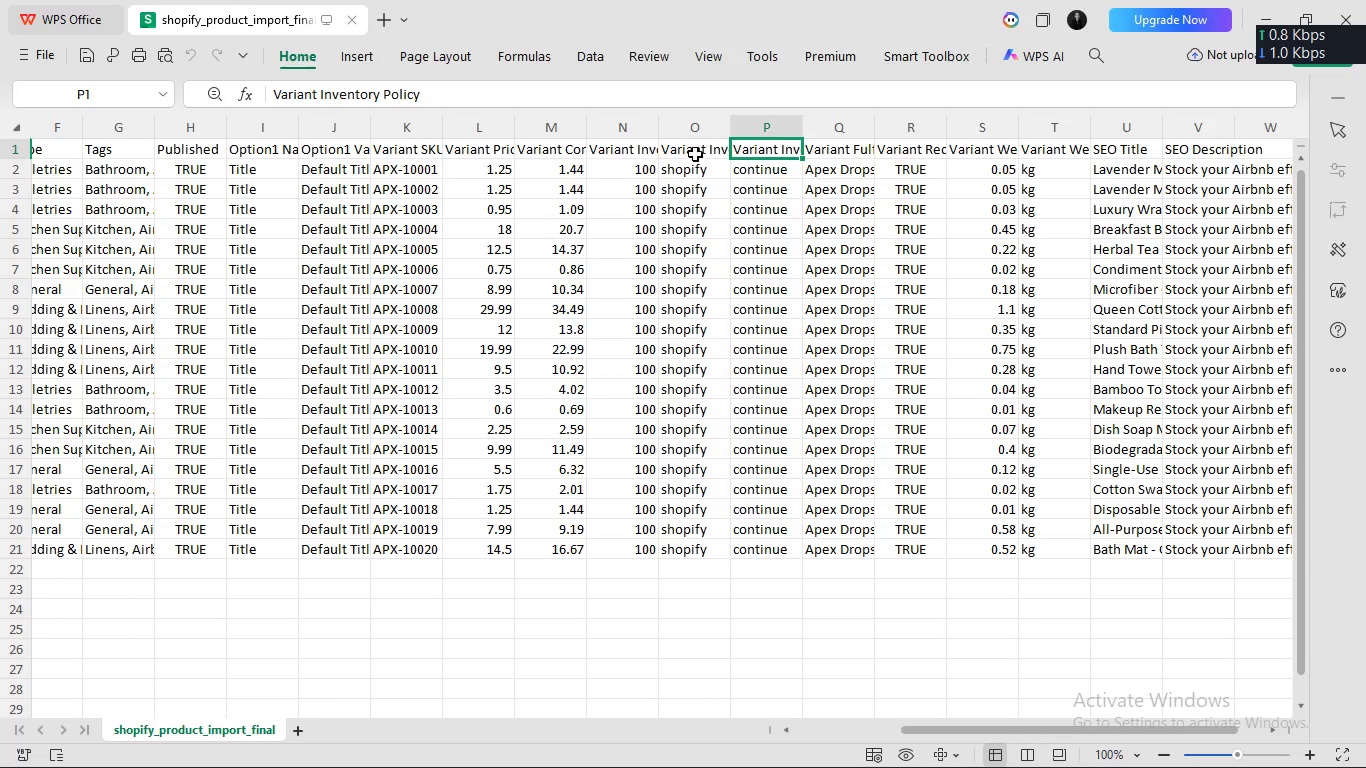 
left_click([692, 151])
 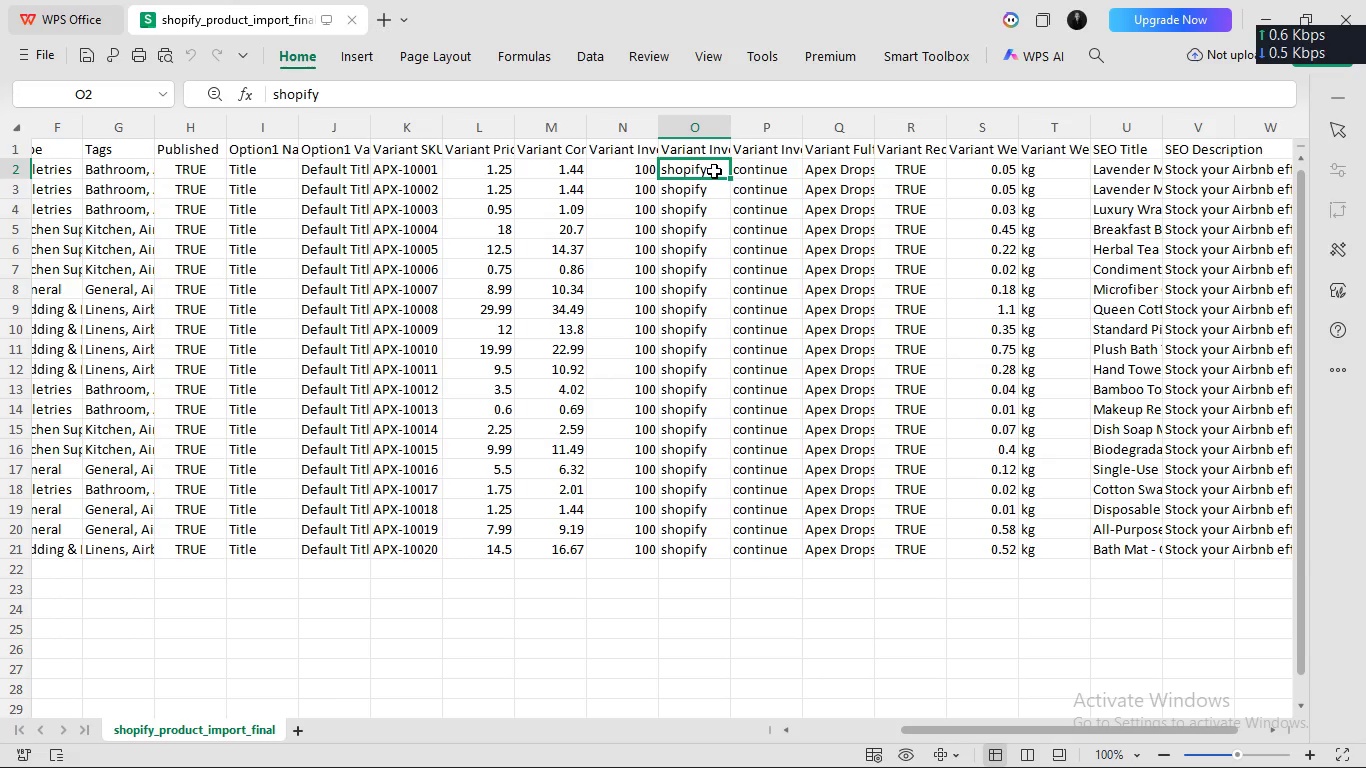 
wait(26.29)
 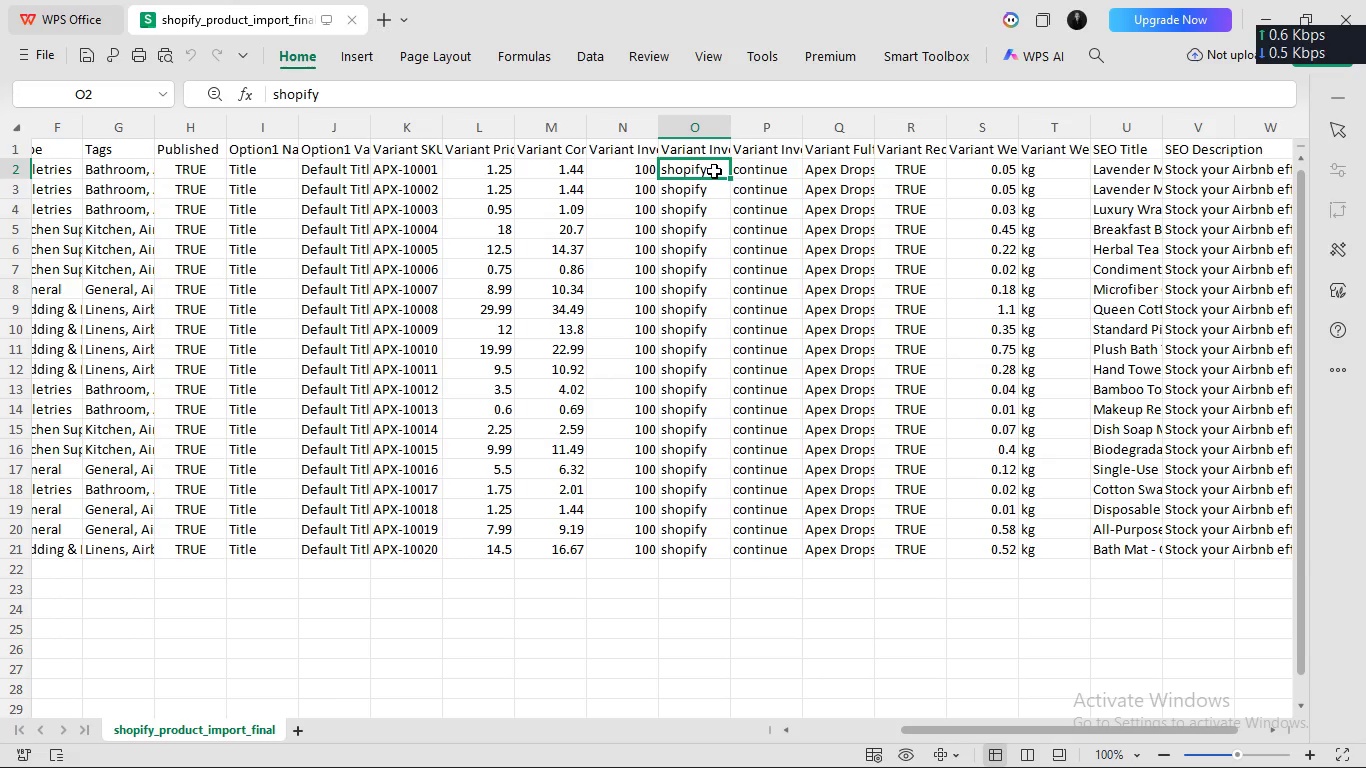 
mouse_move([687, 50])